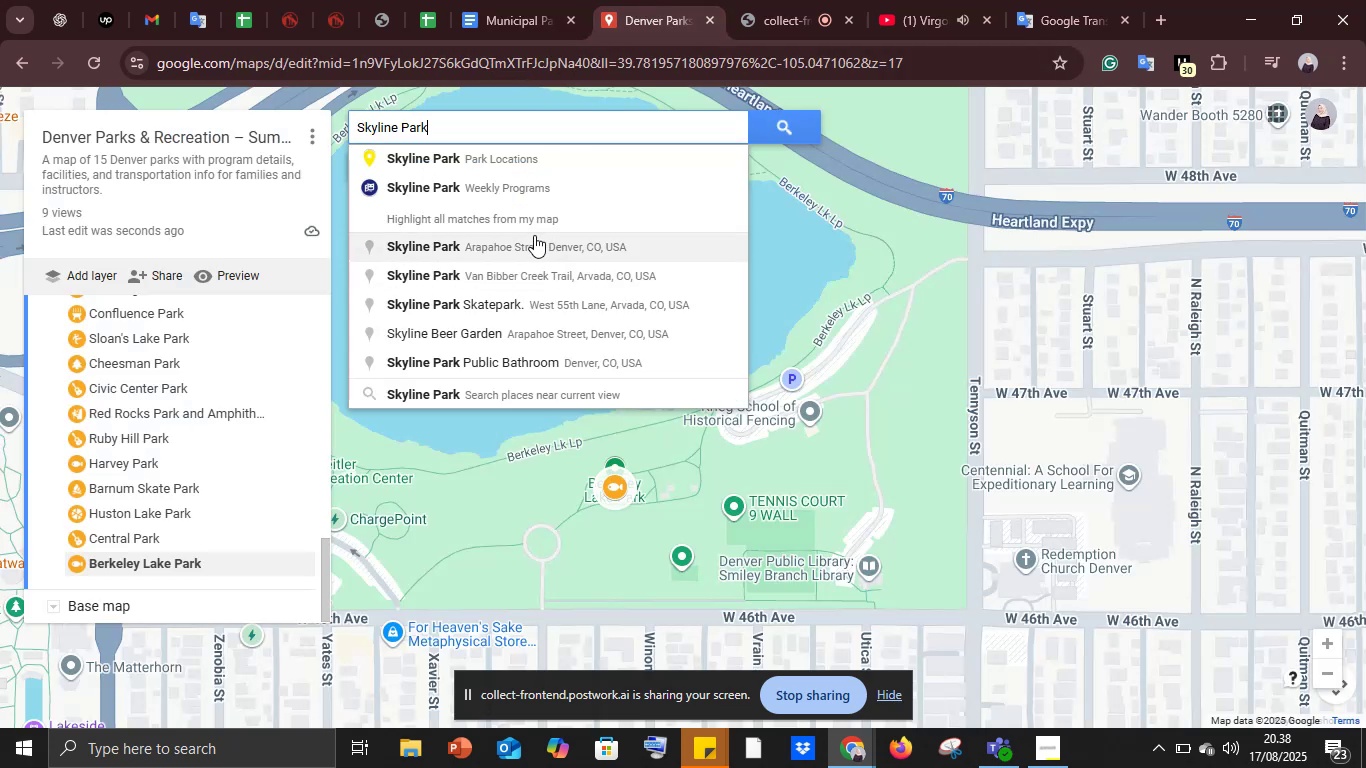 
left_click([534, 243])
 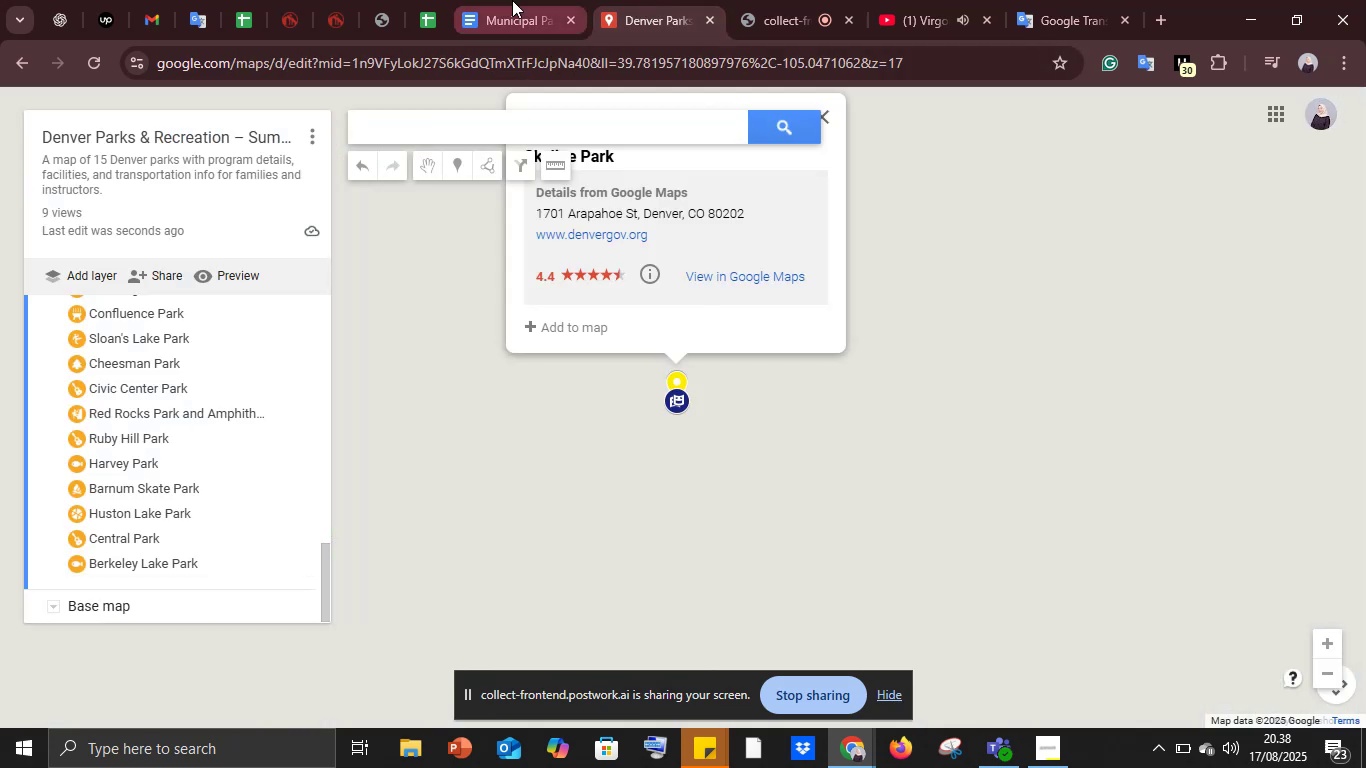 
left_click([512, 0])
 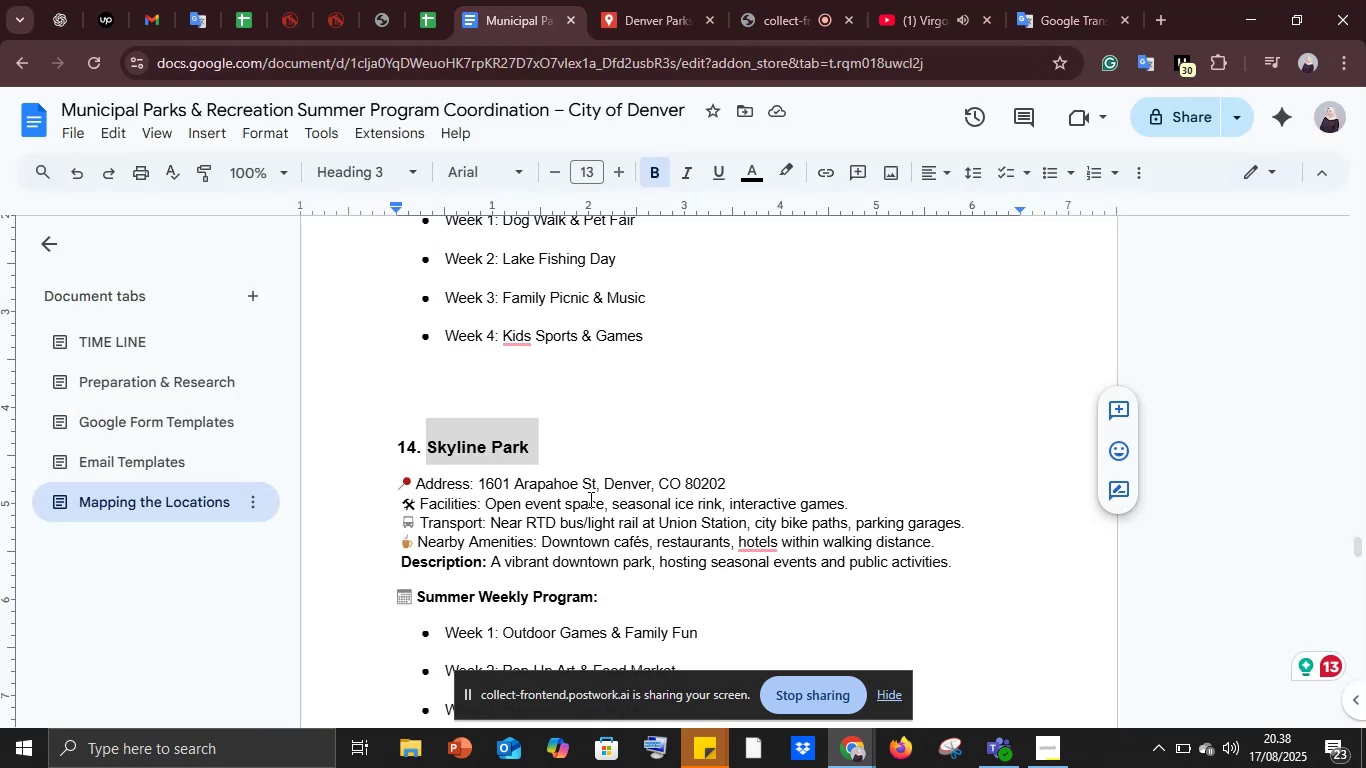 
scroll: coordinate [587, 497], scroll_direction: down, amount: 2.0
 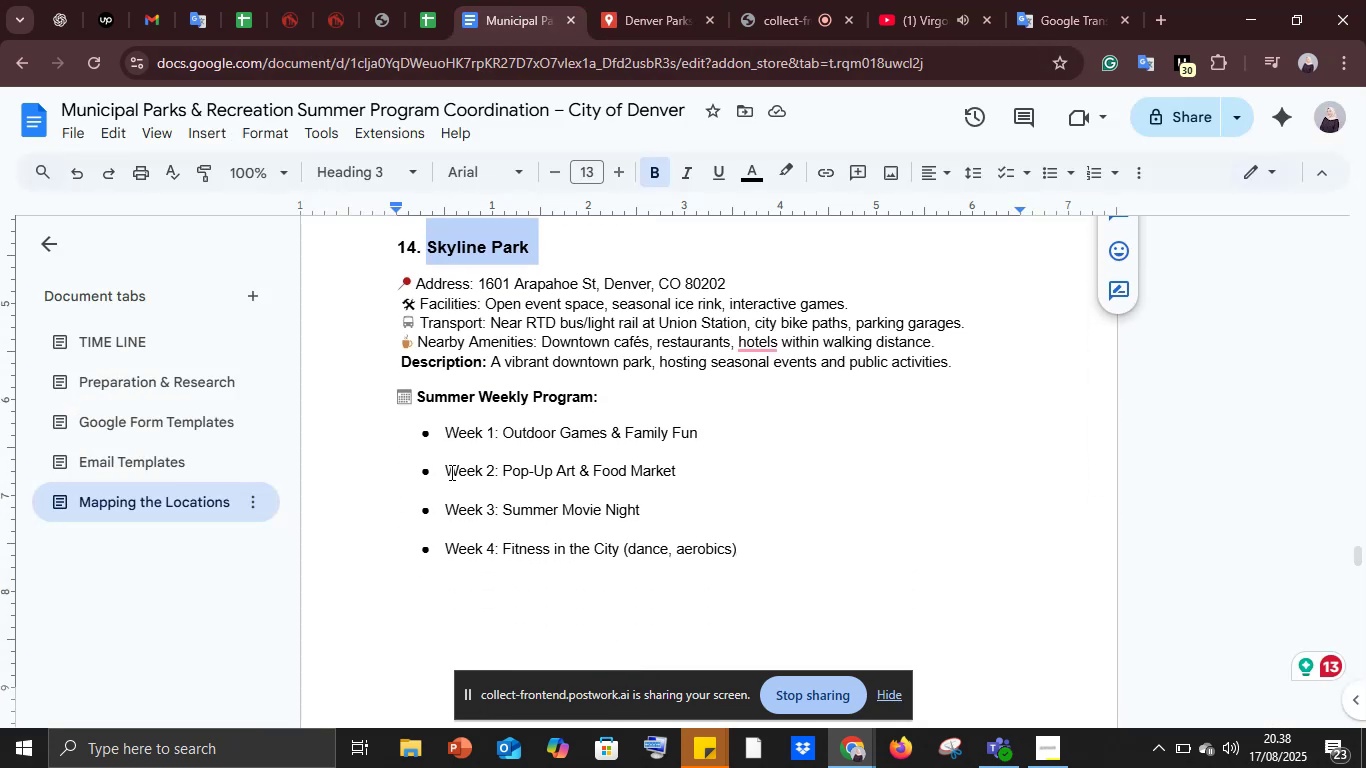 
left_click_drag(start_coordinate=[444, 469], to_coordinate=[689, 467])
 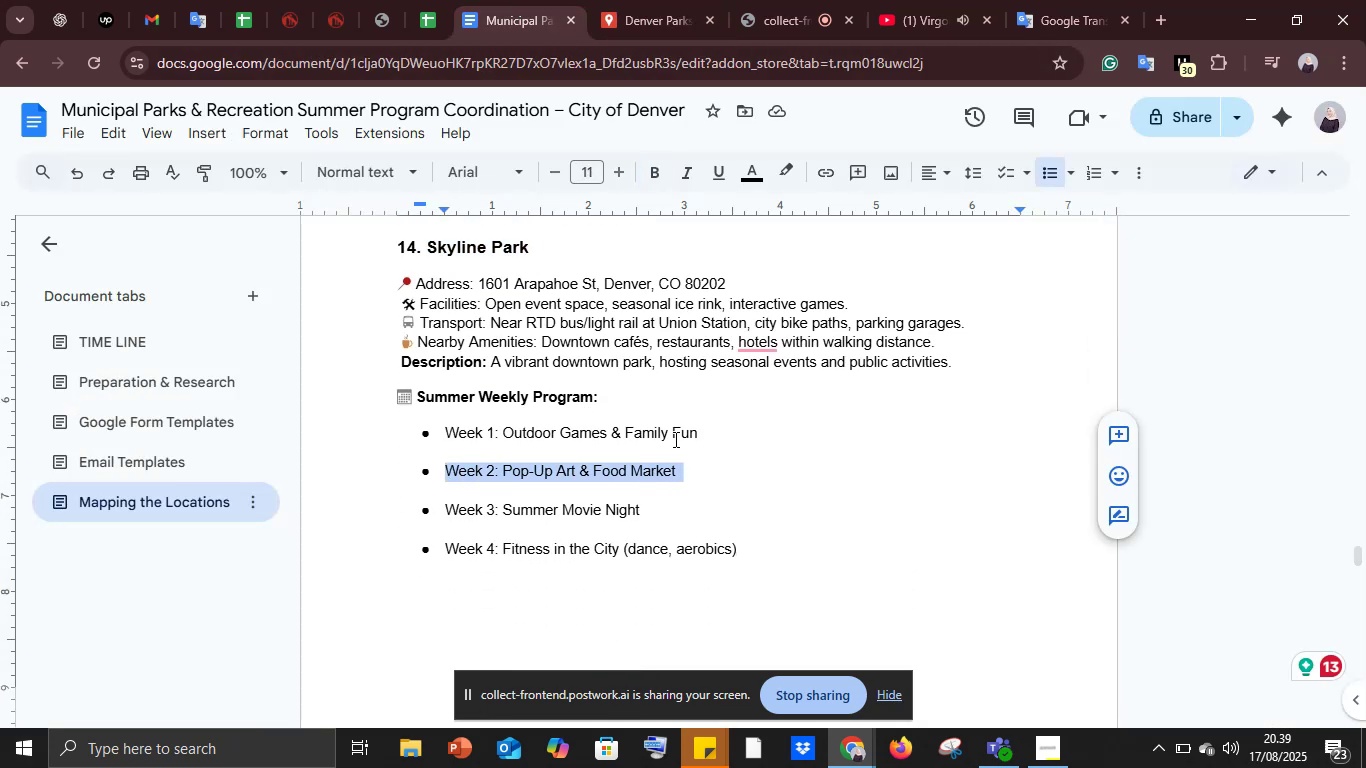 
key(Control+C)
 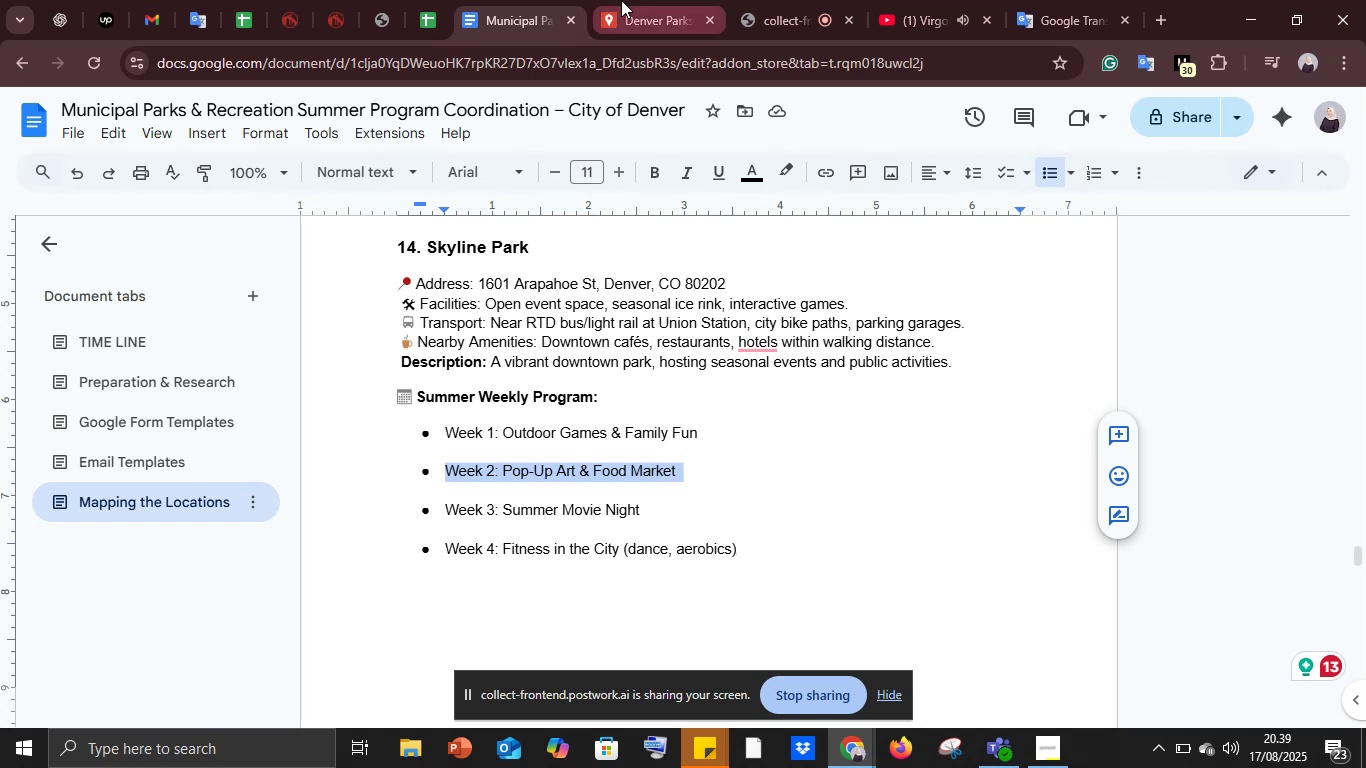 
left_click([621, 0])
 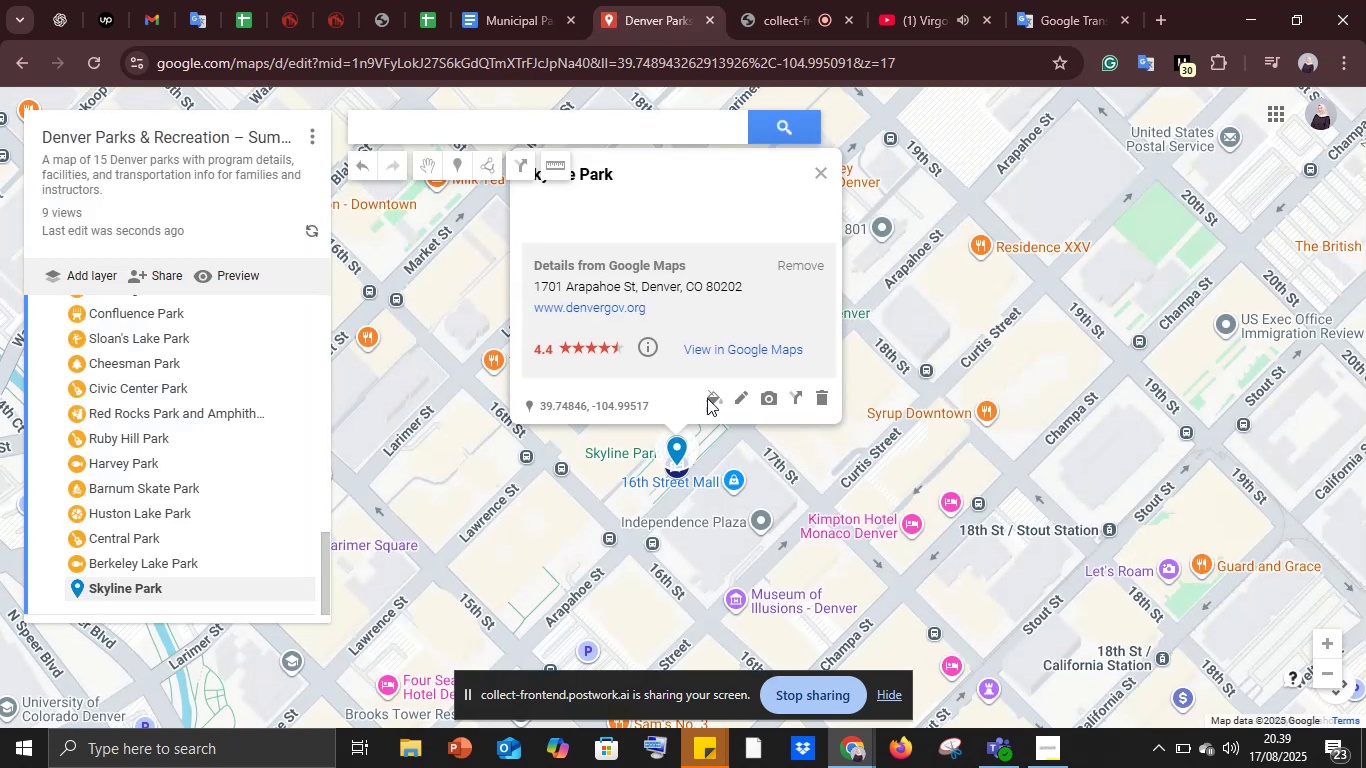 
left_click([738, 401])
 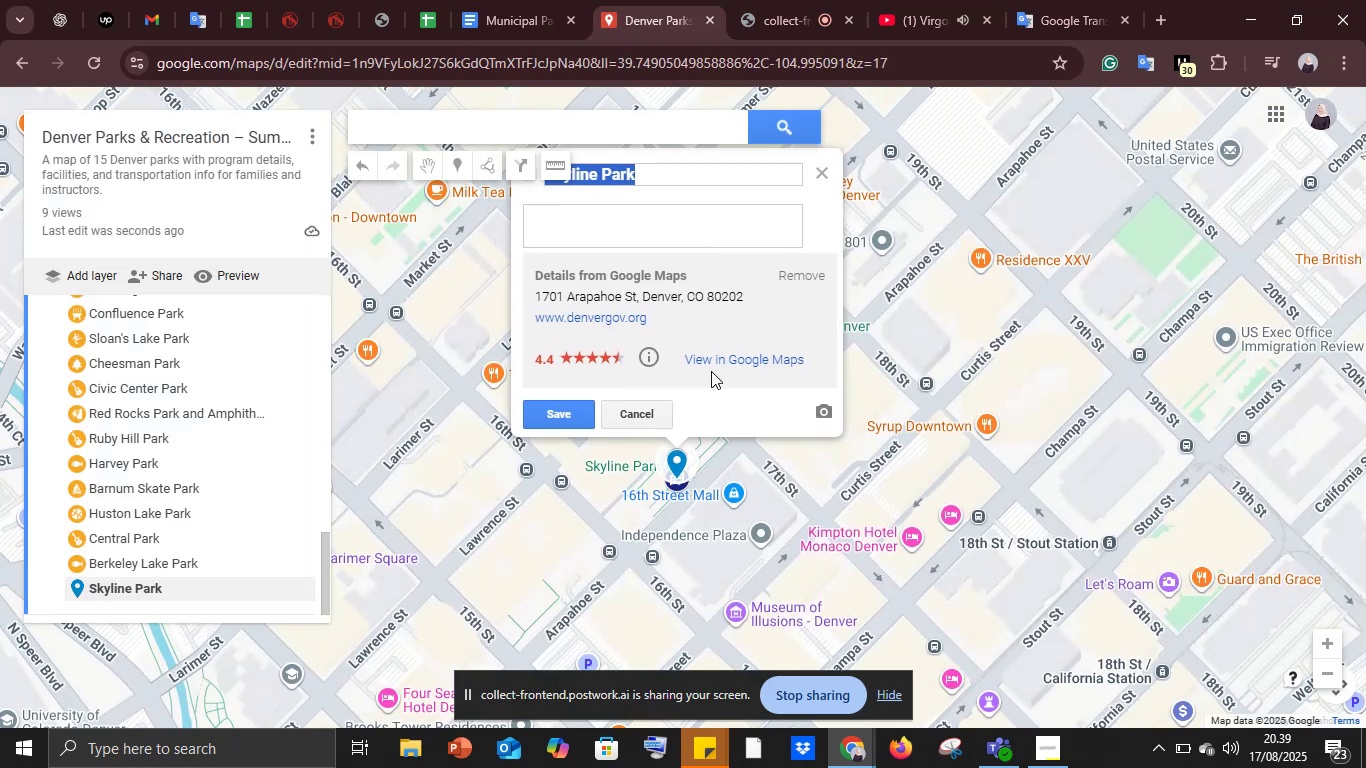 
left_click([656, 230])
 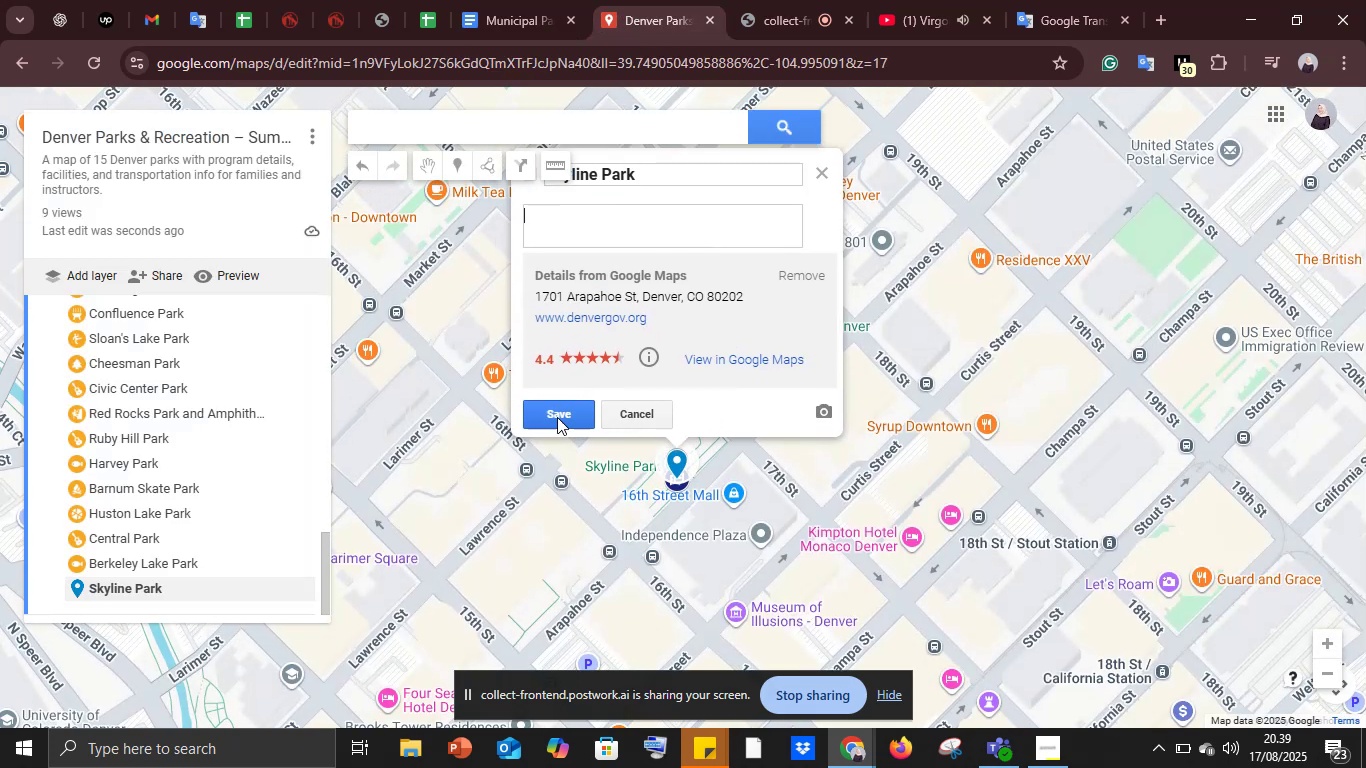 
key(Control+V)
 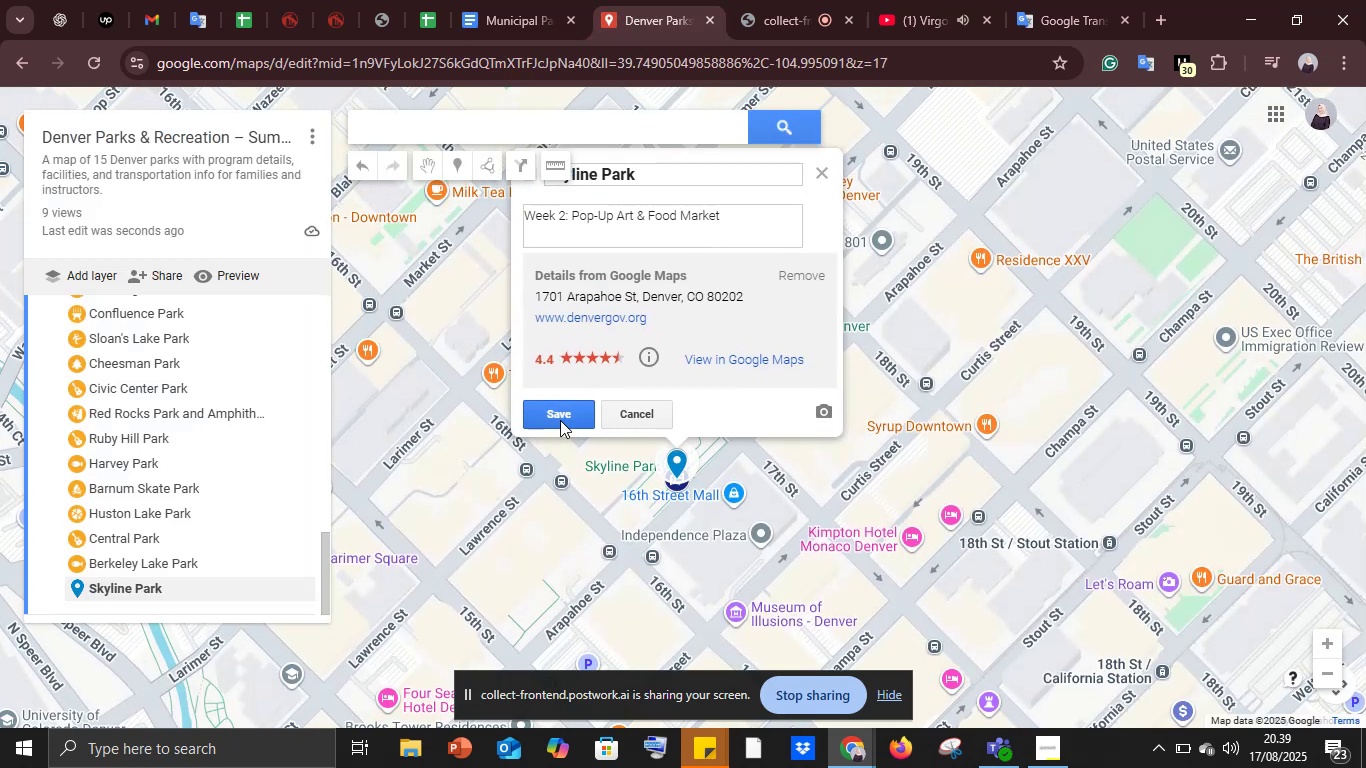 
left_click([560, 420])
 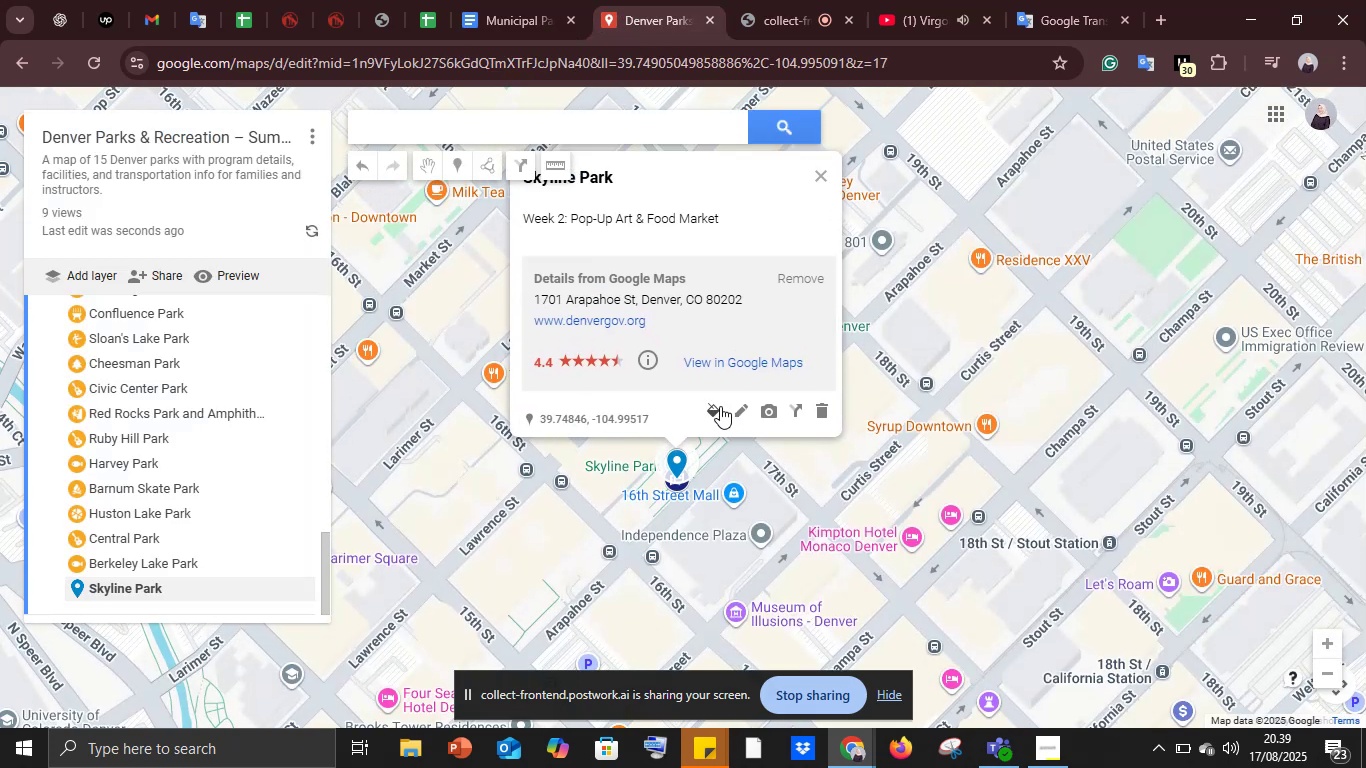 
left_click([715, 410])
 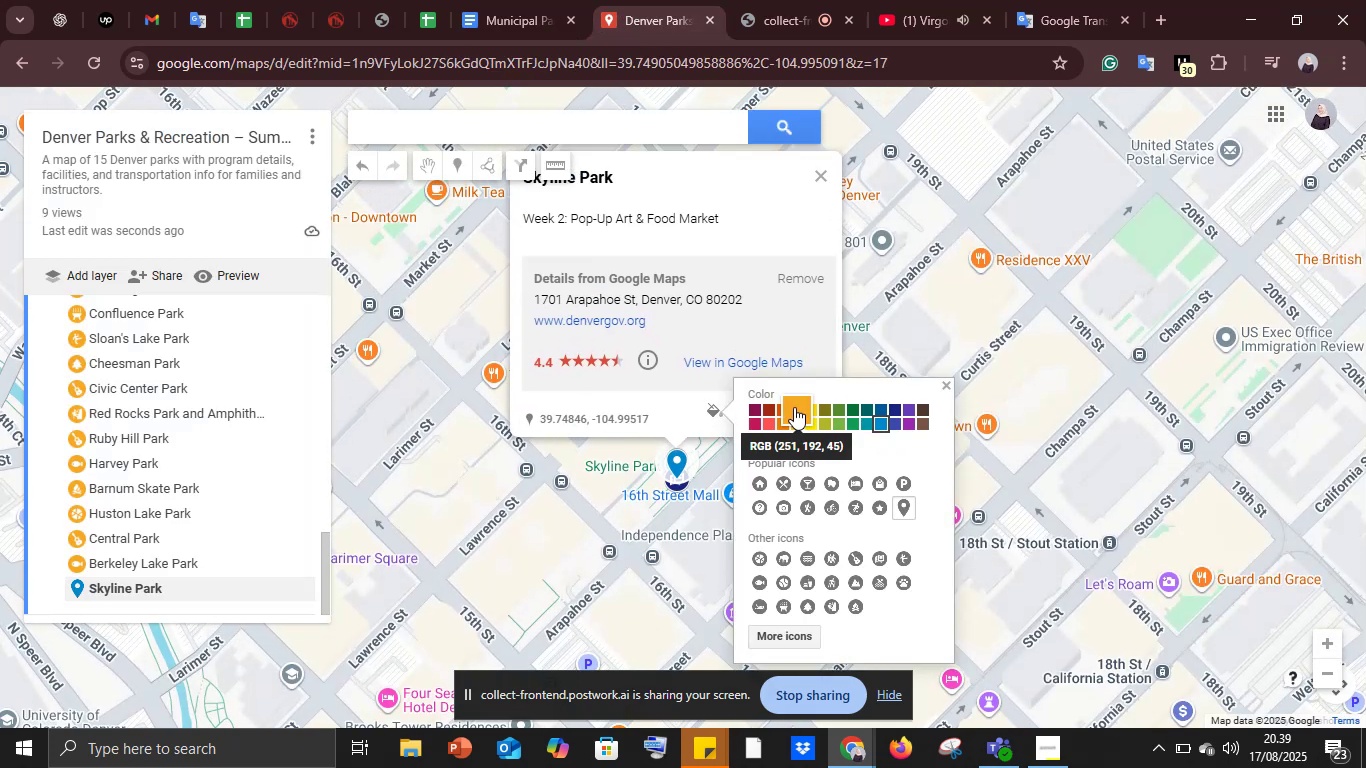 
left_click([795, 406])
 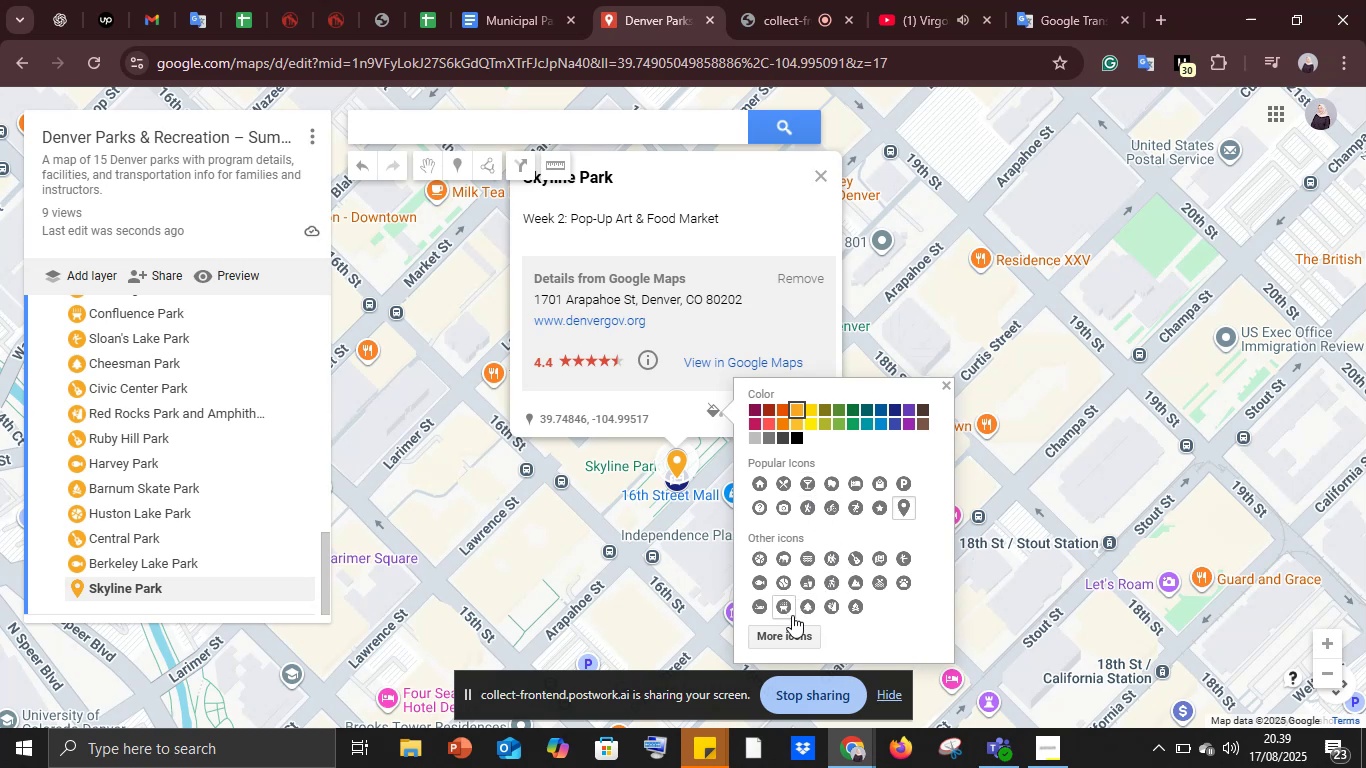 
wait(5.49)
 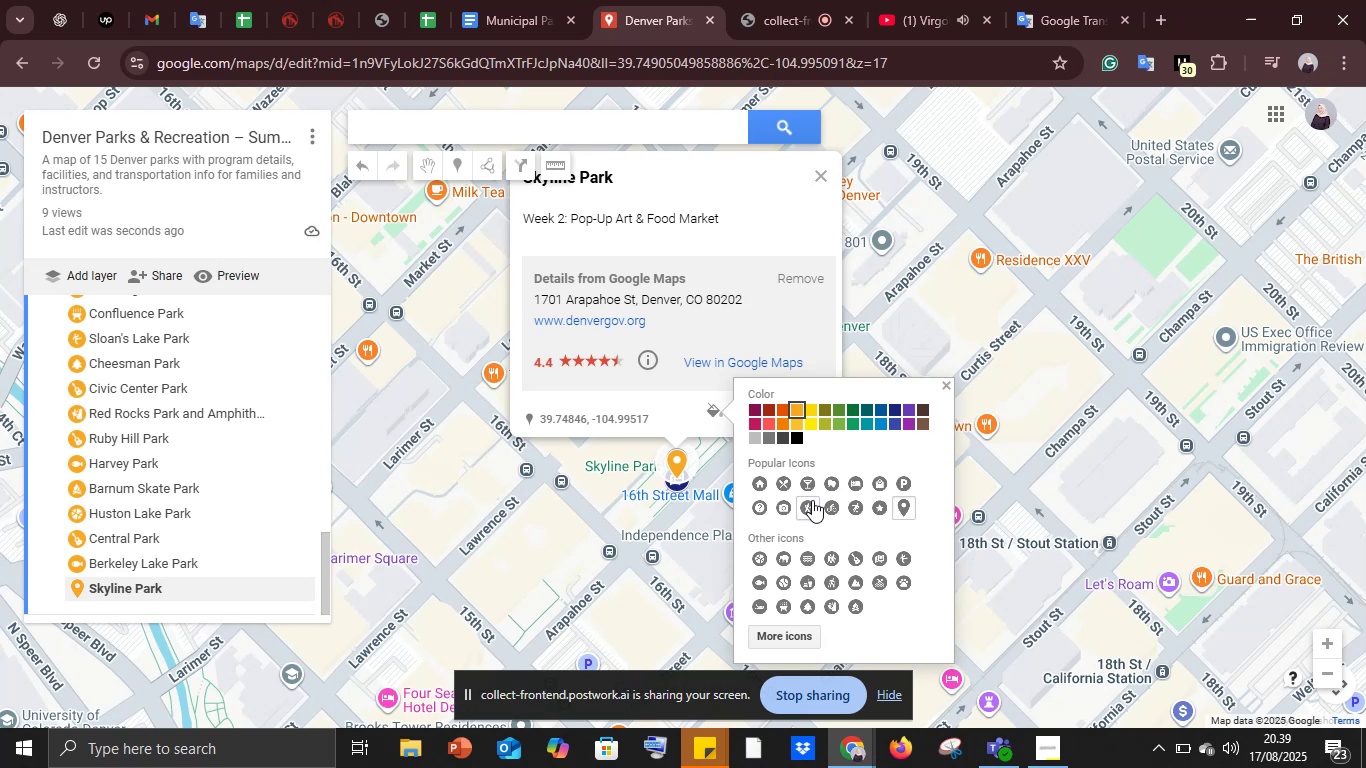 
left_click([804, 576])
 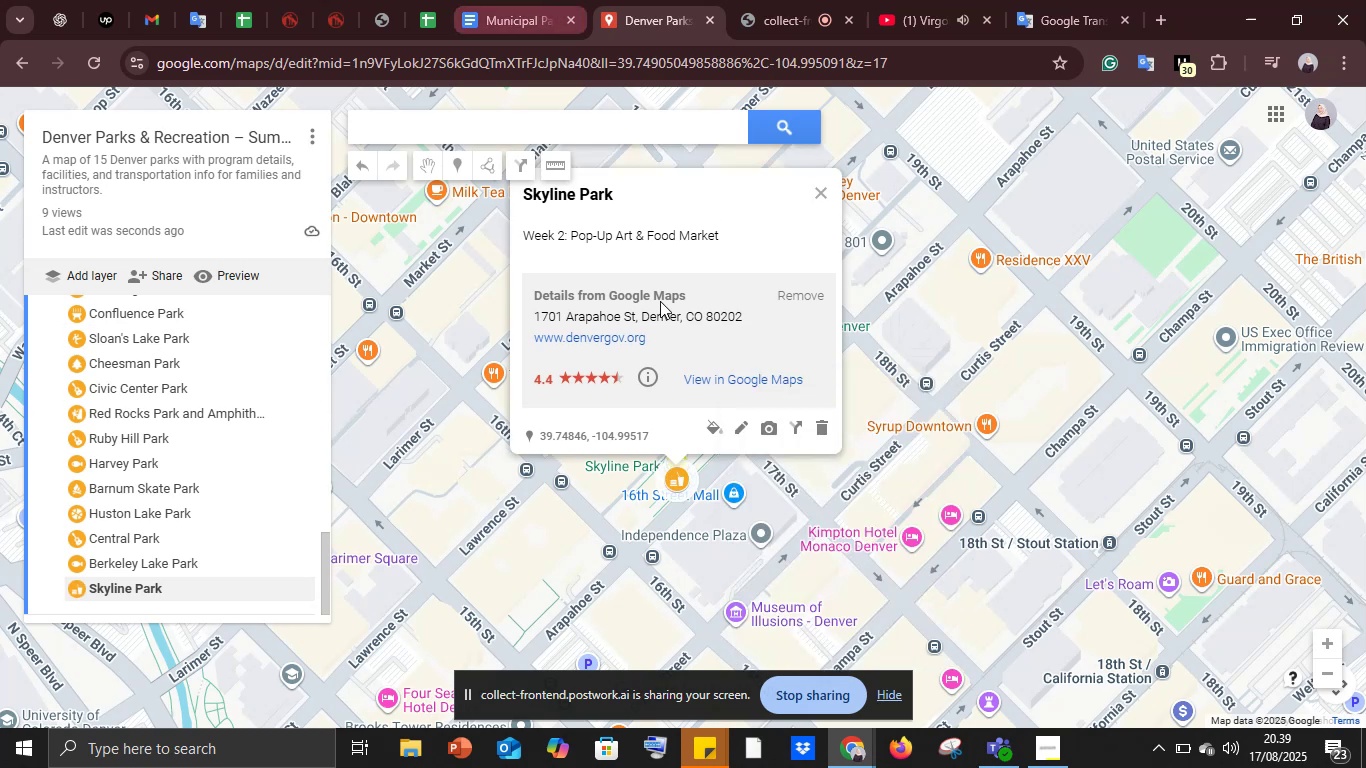 
scroll: coordinate [600, 375], scroll_direction: down, amount: 4.0
 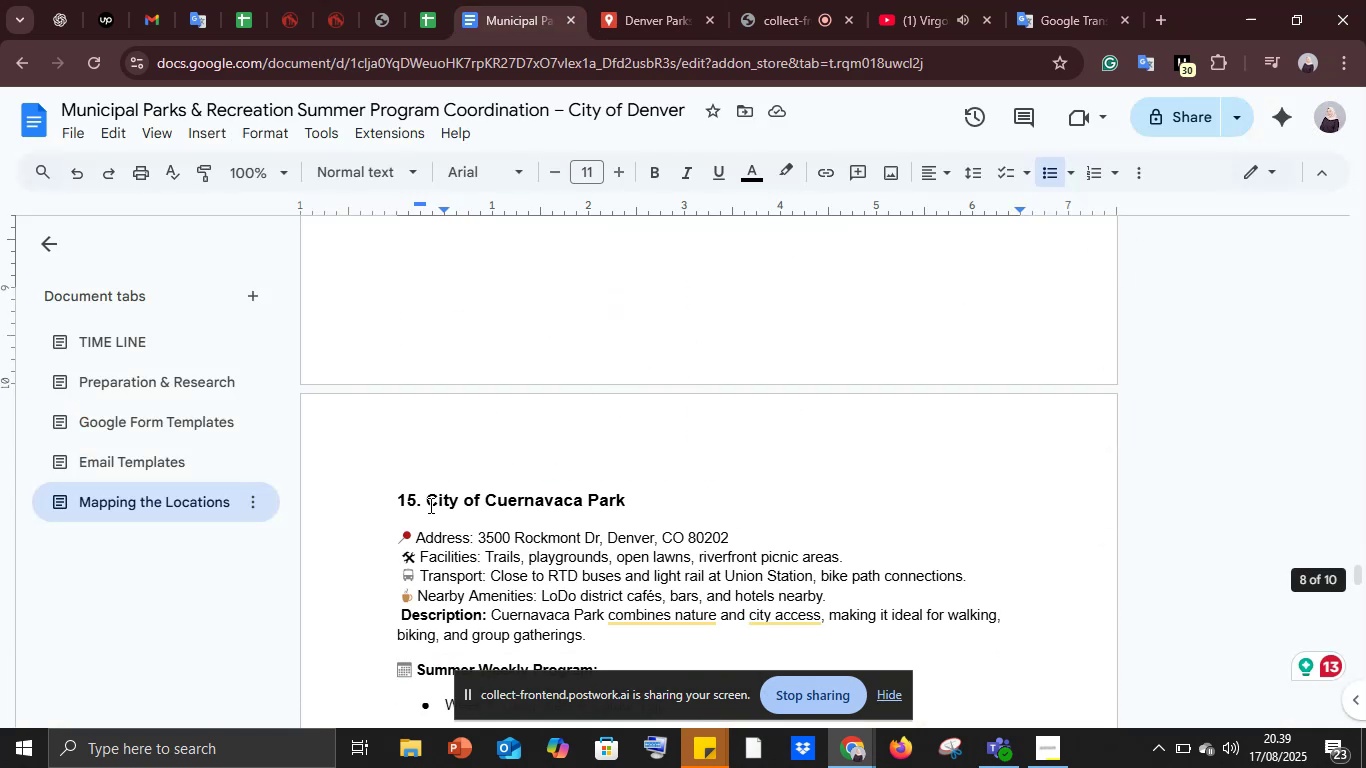 
left_click_drag(start_coordinate=[428, 503], to_coordinate=[640, 508])
 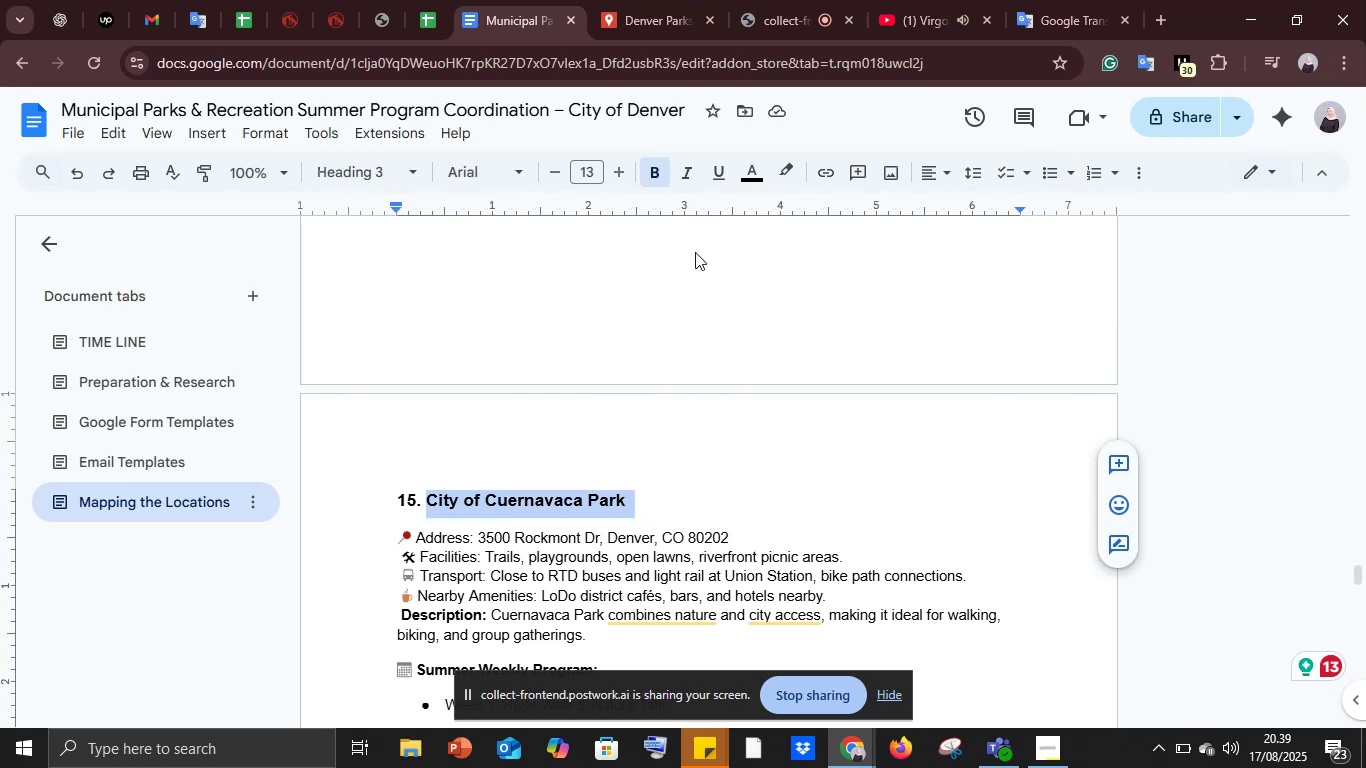 
key(Control+ControlLeft)
 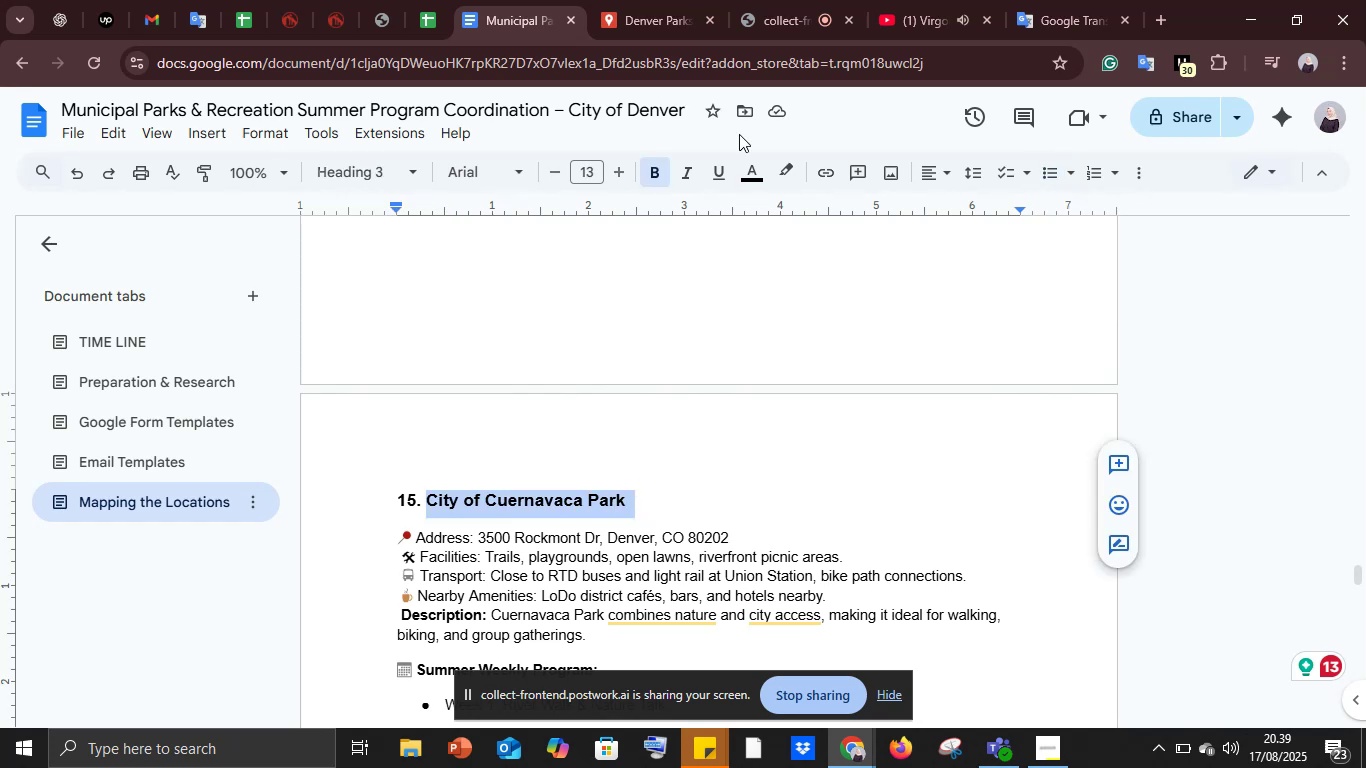 
key(Control+C)
 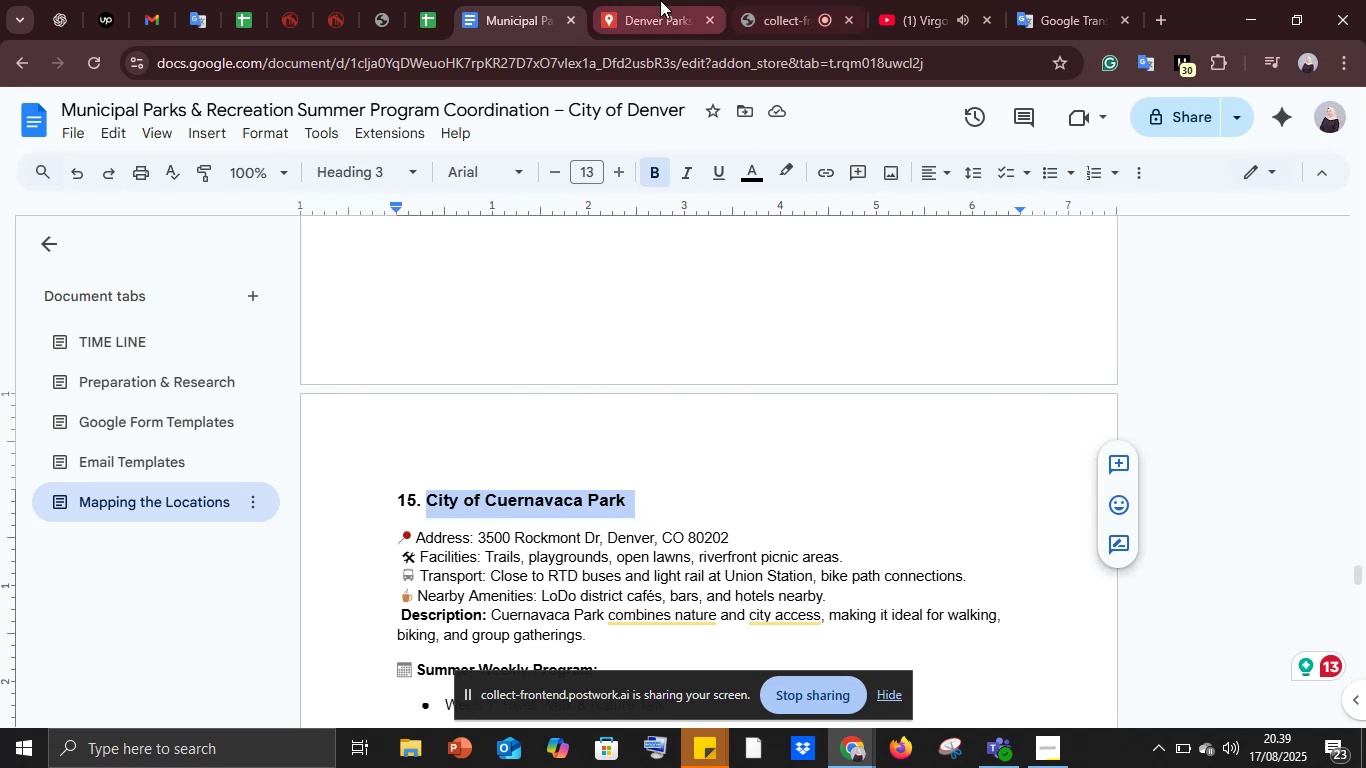 
left_click([660, 0])
 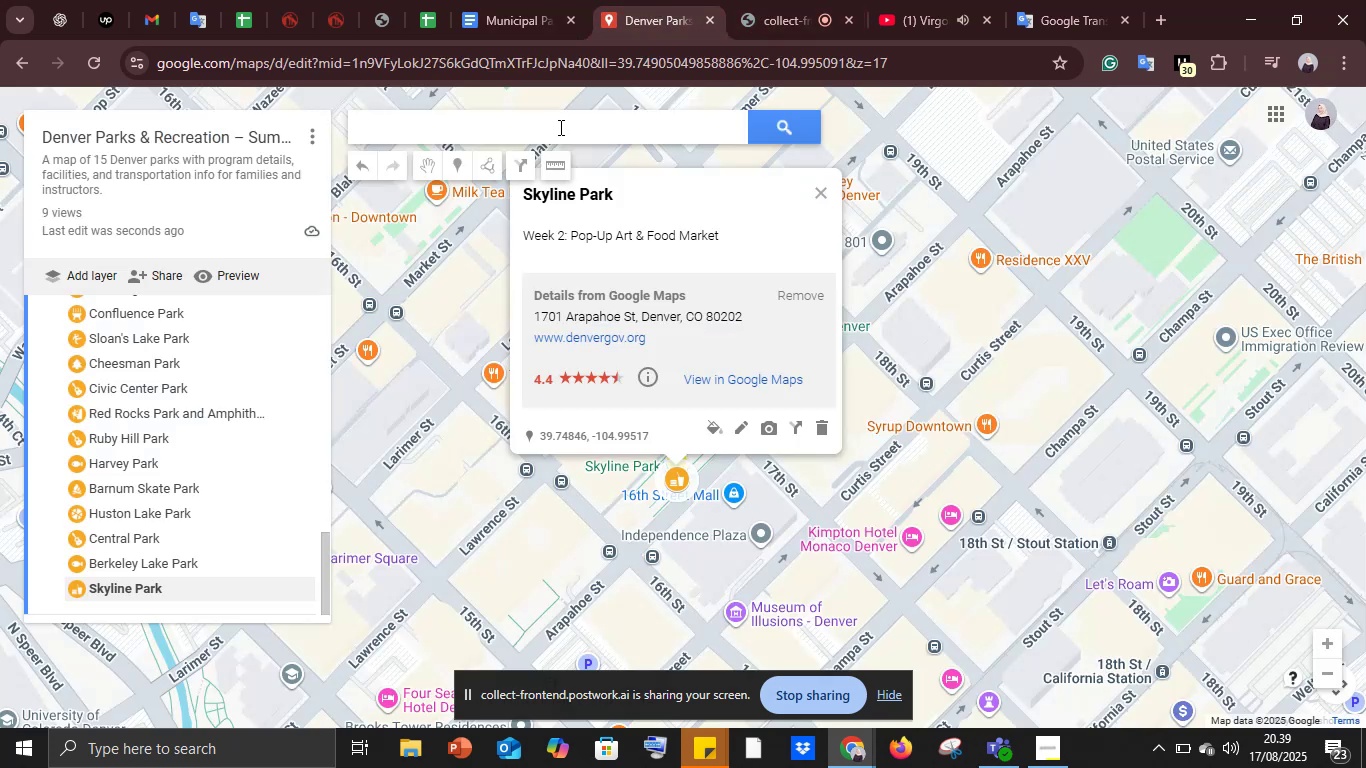 
left_click([559, 127])
 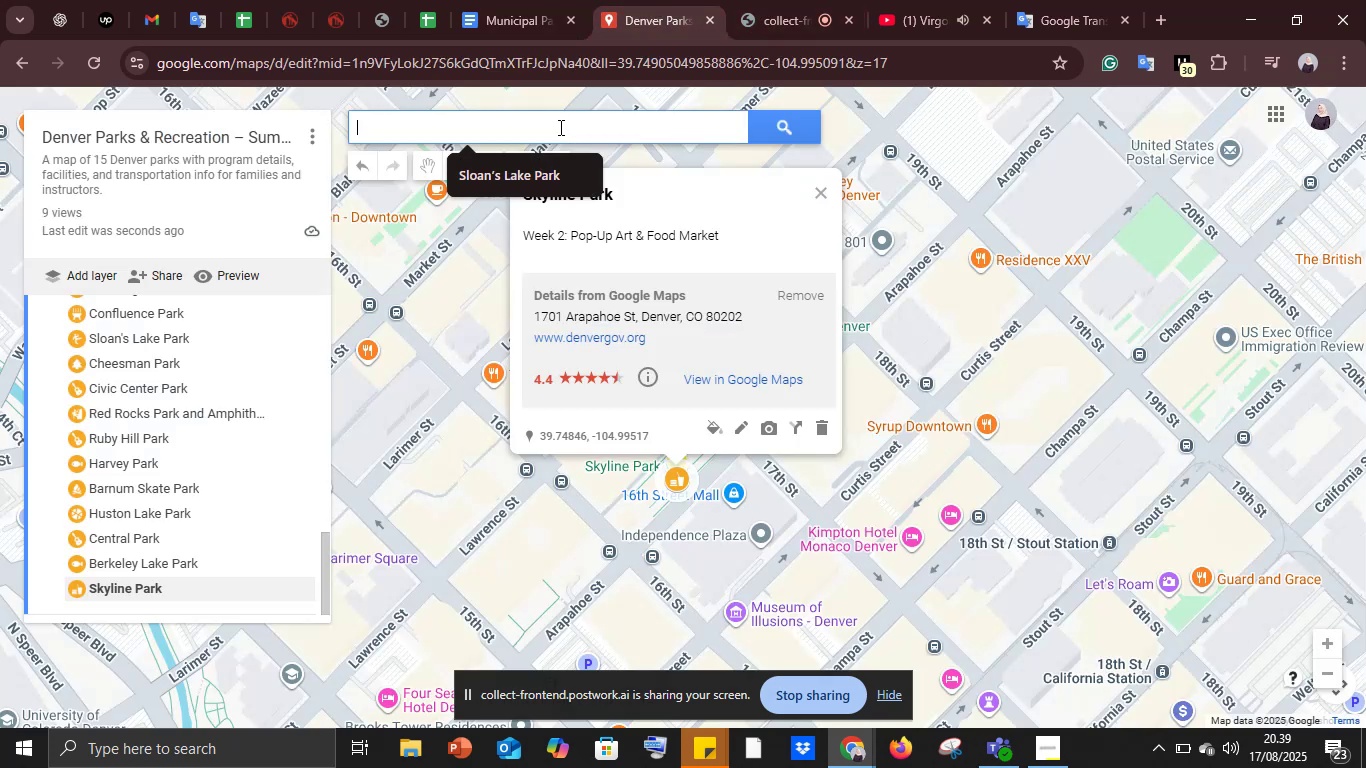 
key(Control+V)
 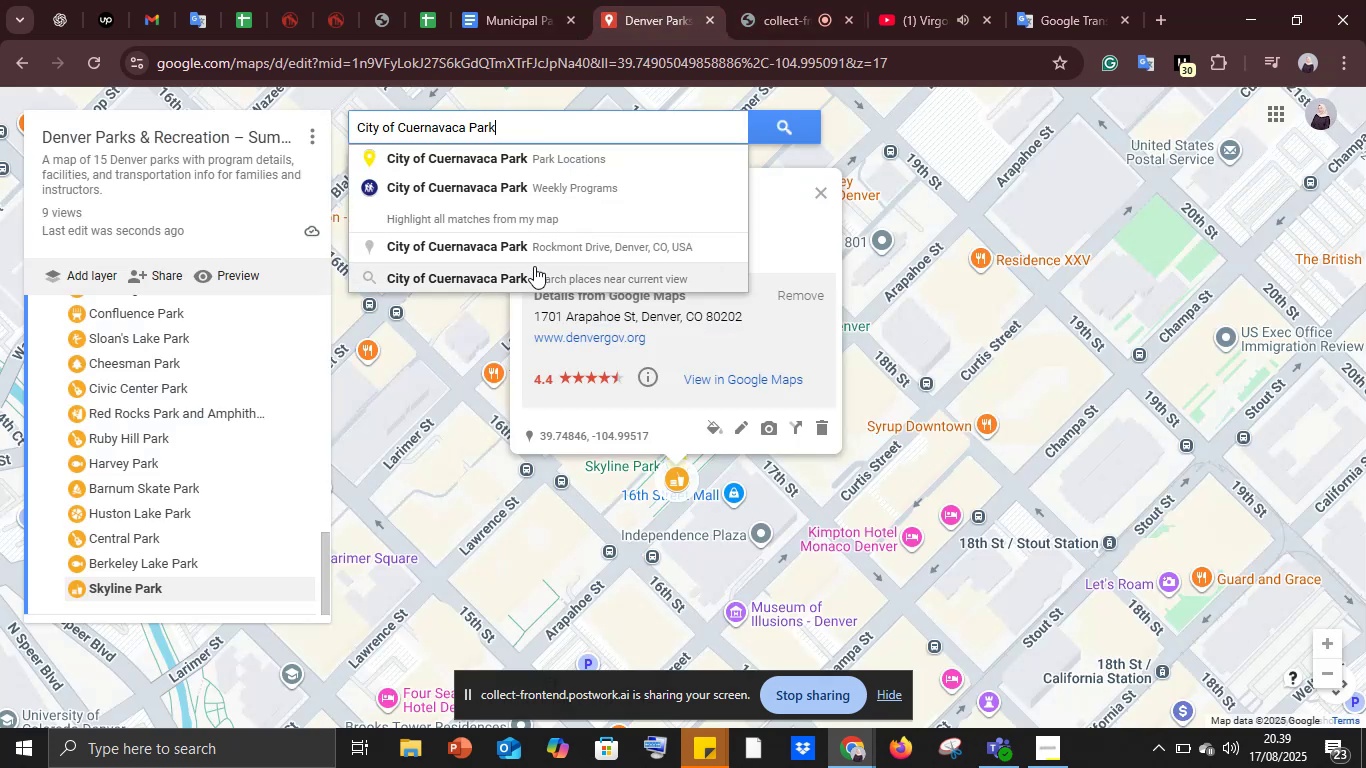 
left_click([528, 247])
 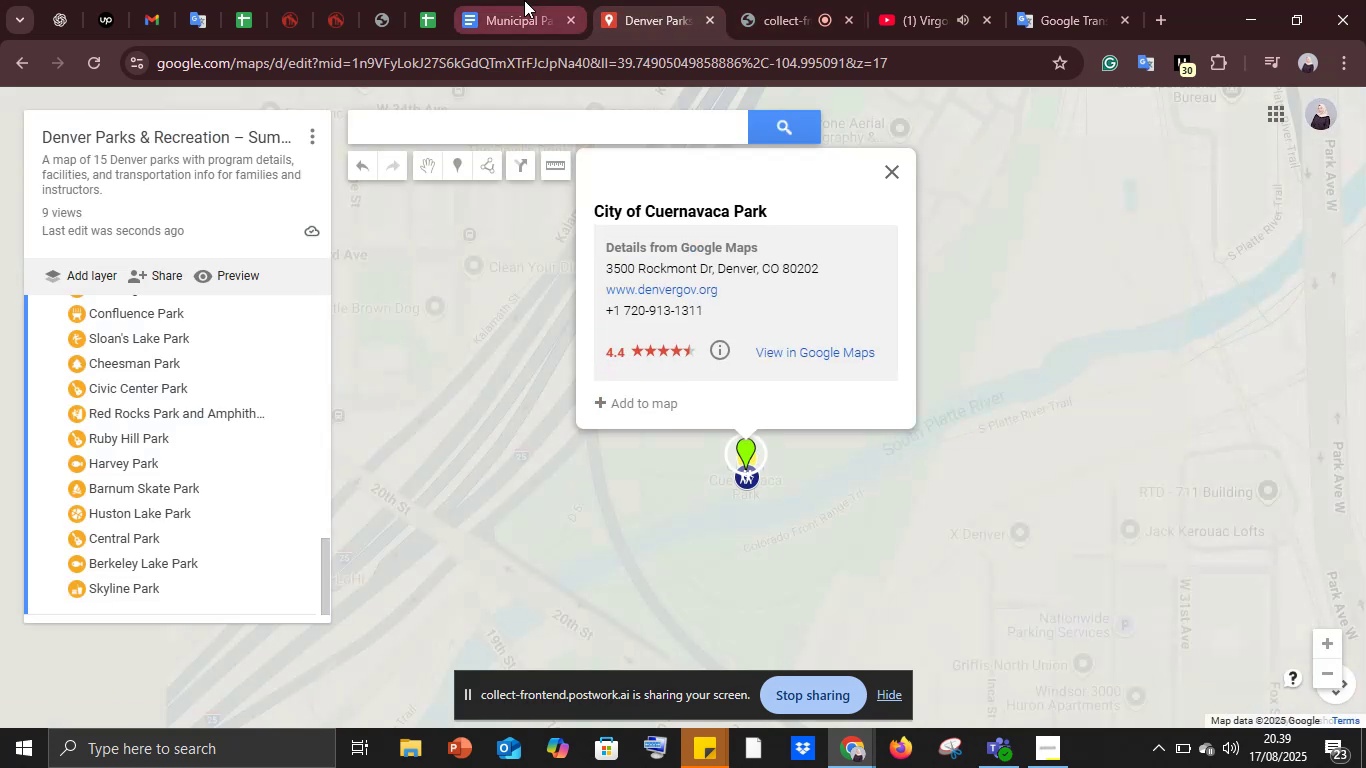 
left_click([524, 0])
 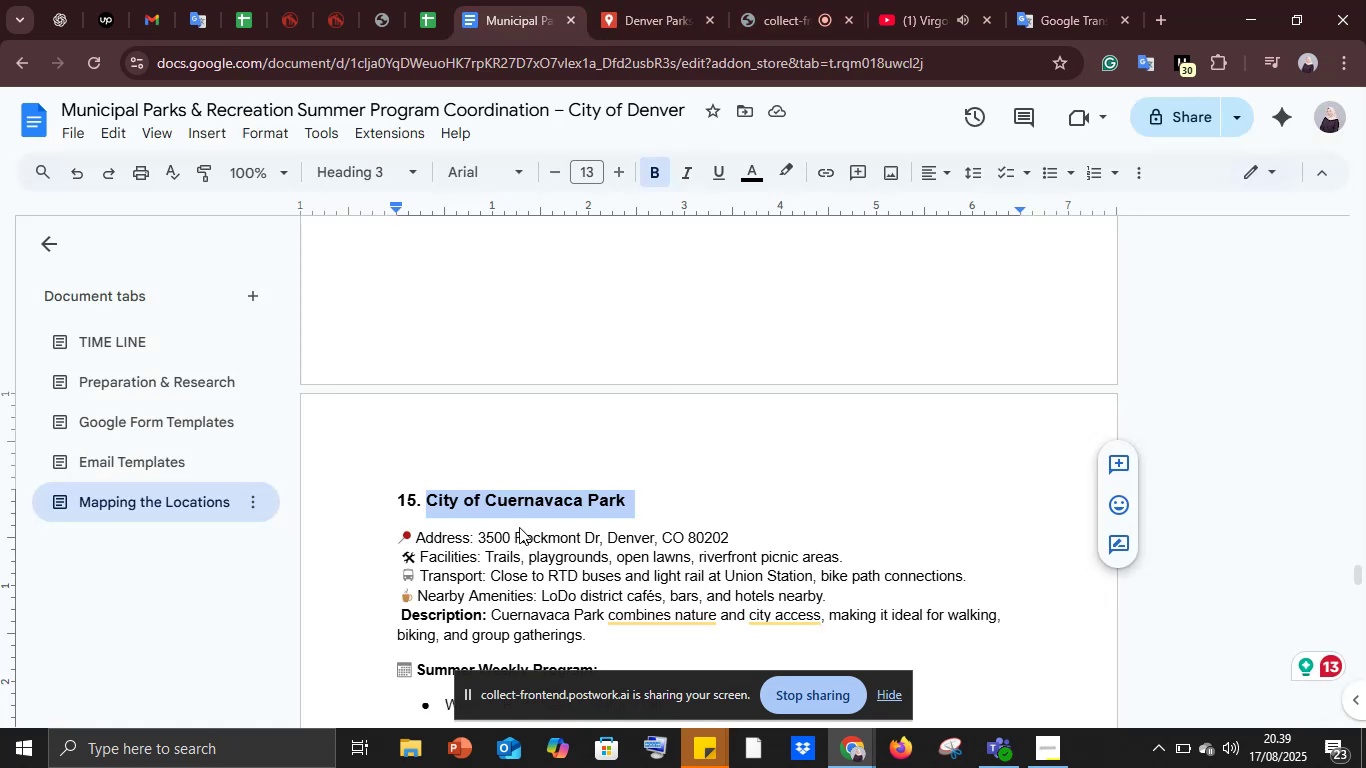 
scroll: coordinate [514, 530], scroll_direction: down, amount: 2.0
 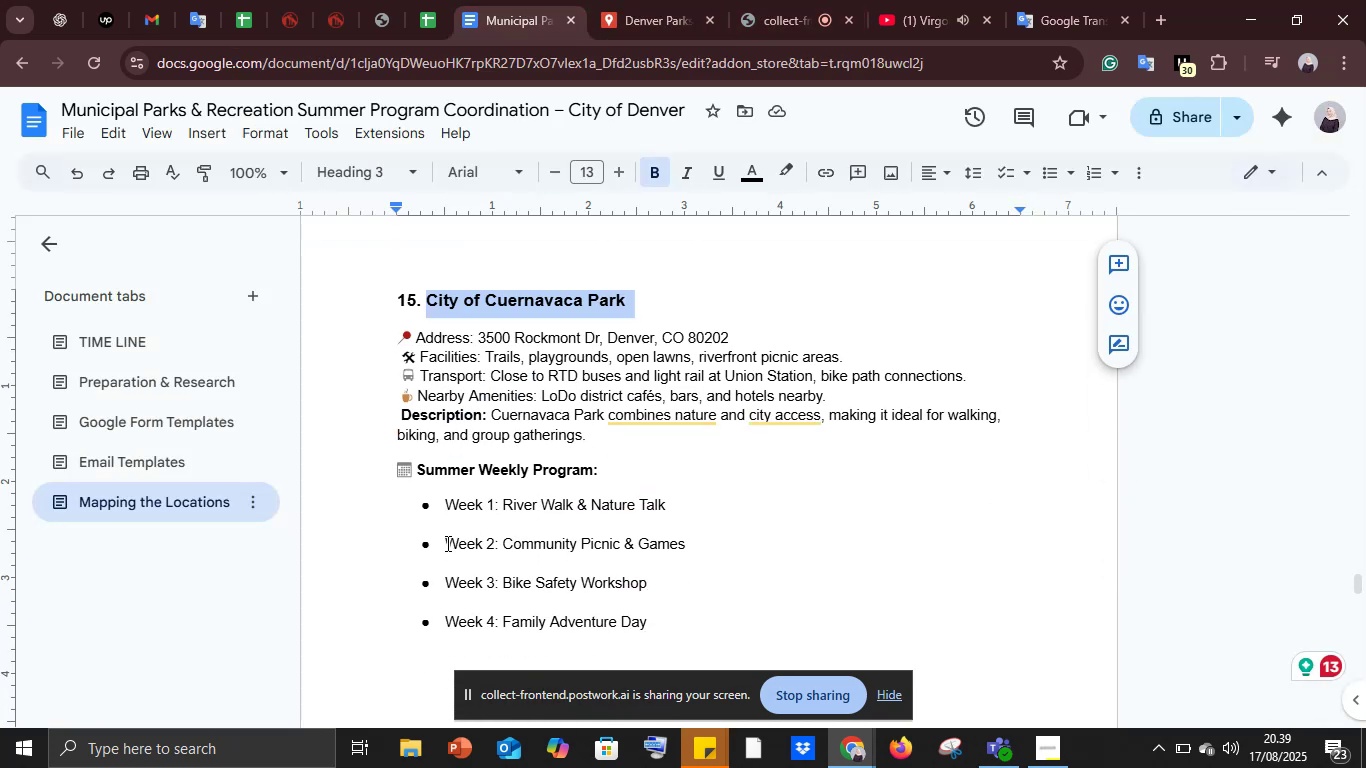 
left_click_drag(start_coordinate=[443, 543], to_coordinate=[702, 547])
 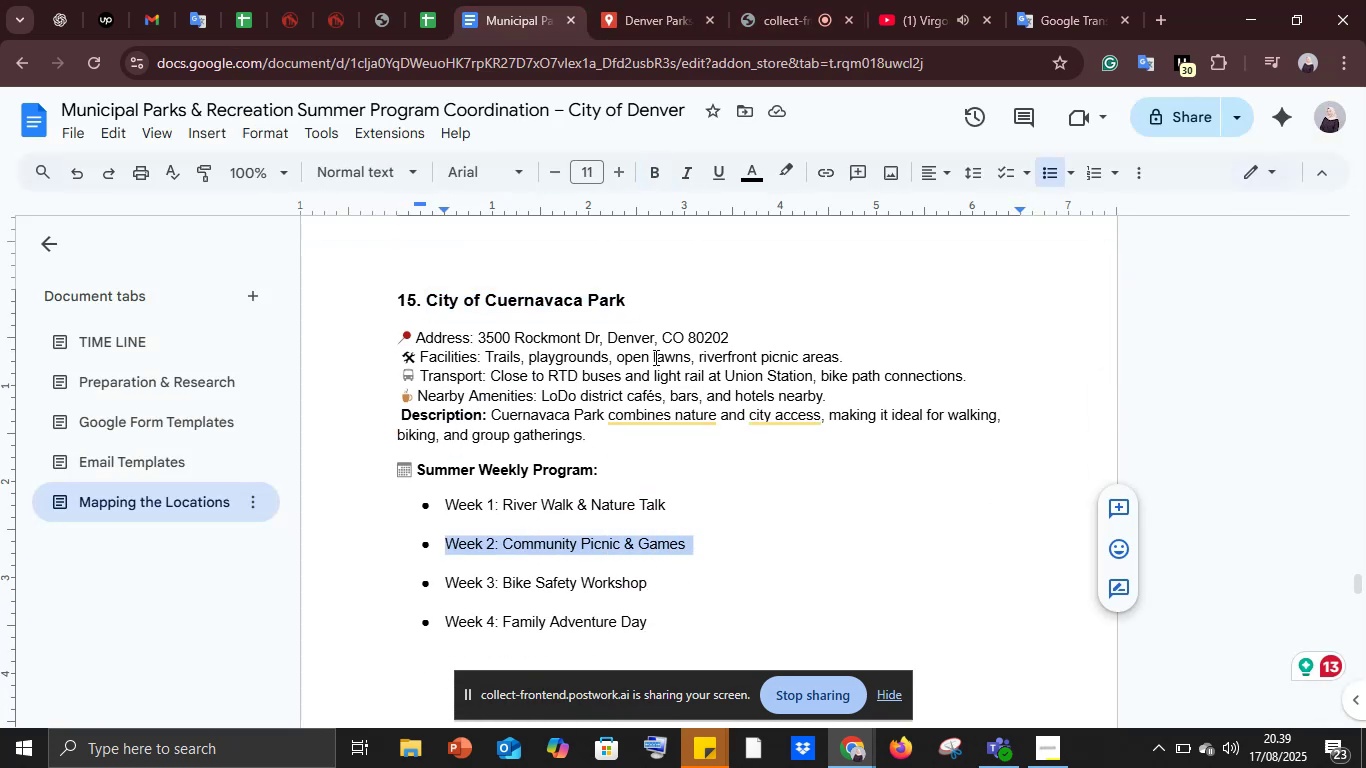 
key(Control+C)
 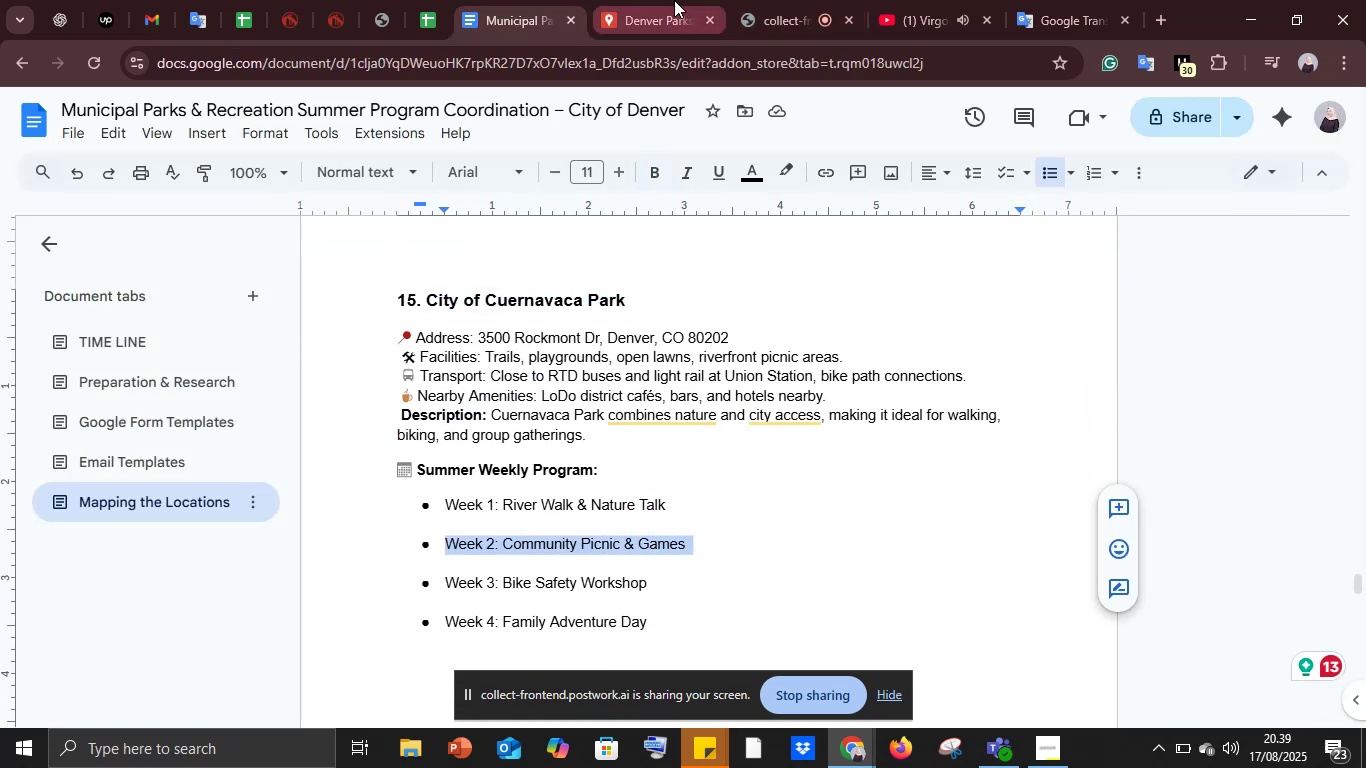 
left_click([674, 0])
 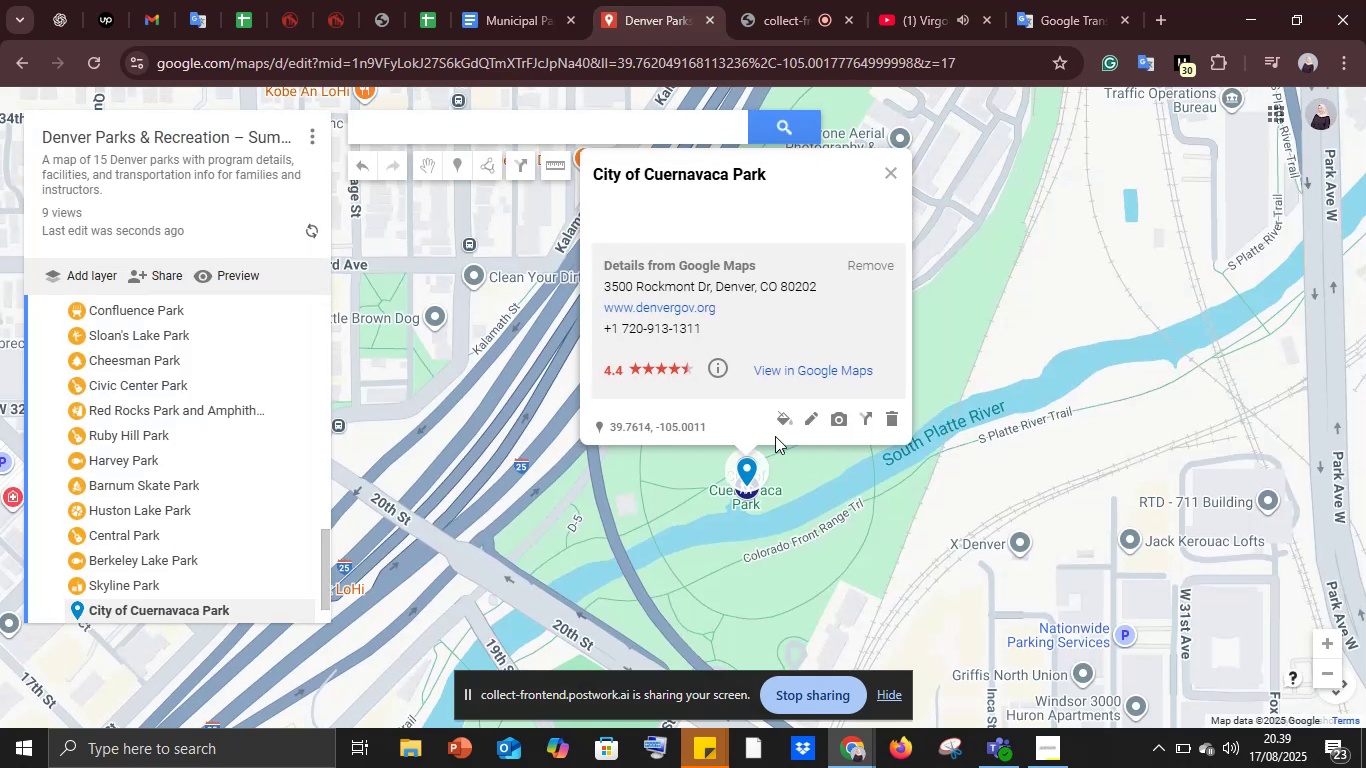 
left_click([784, 420])
 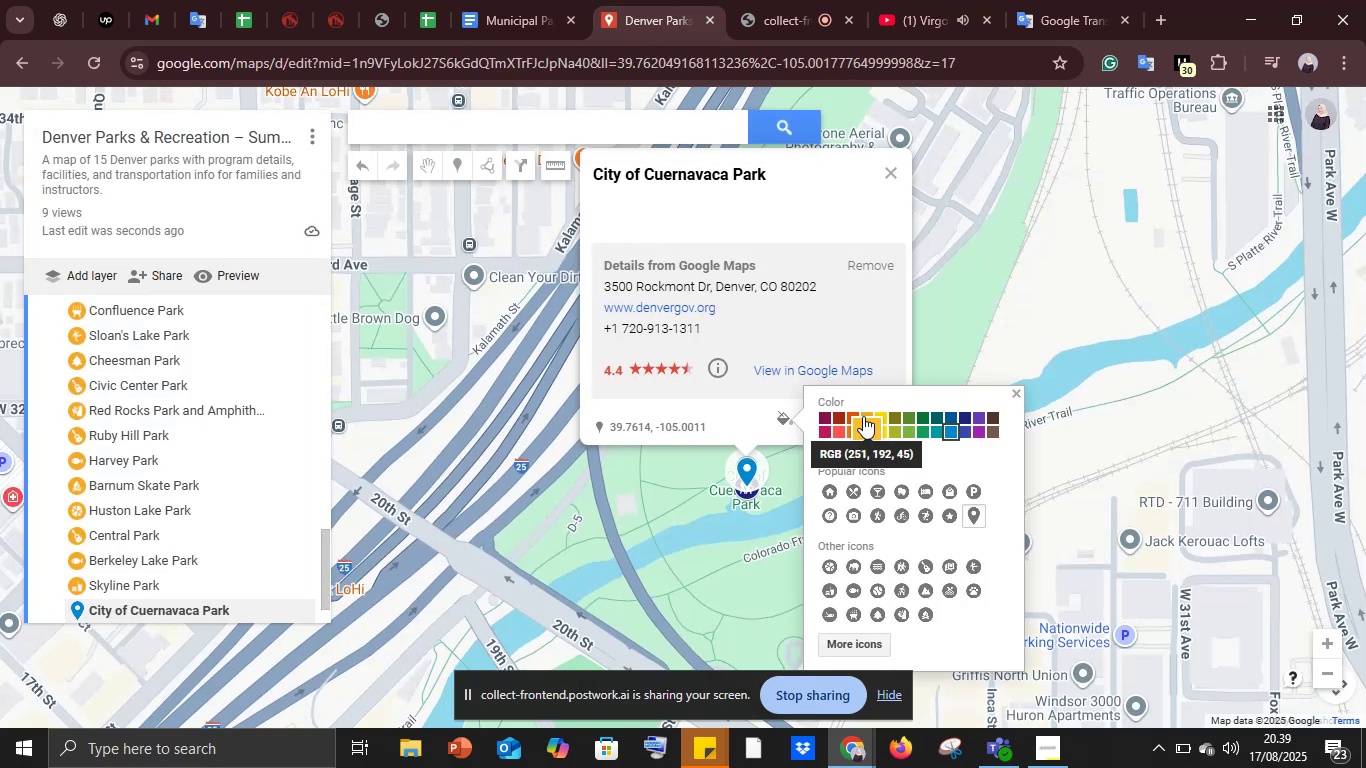 
left_click([863, 416])
 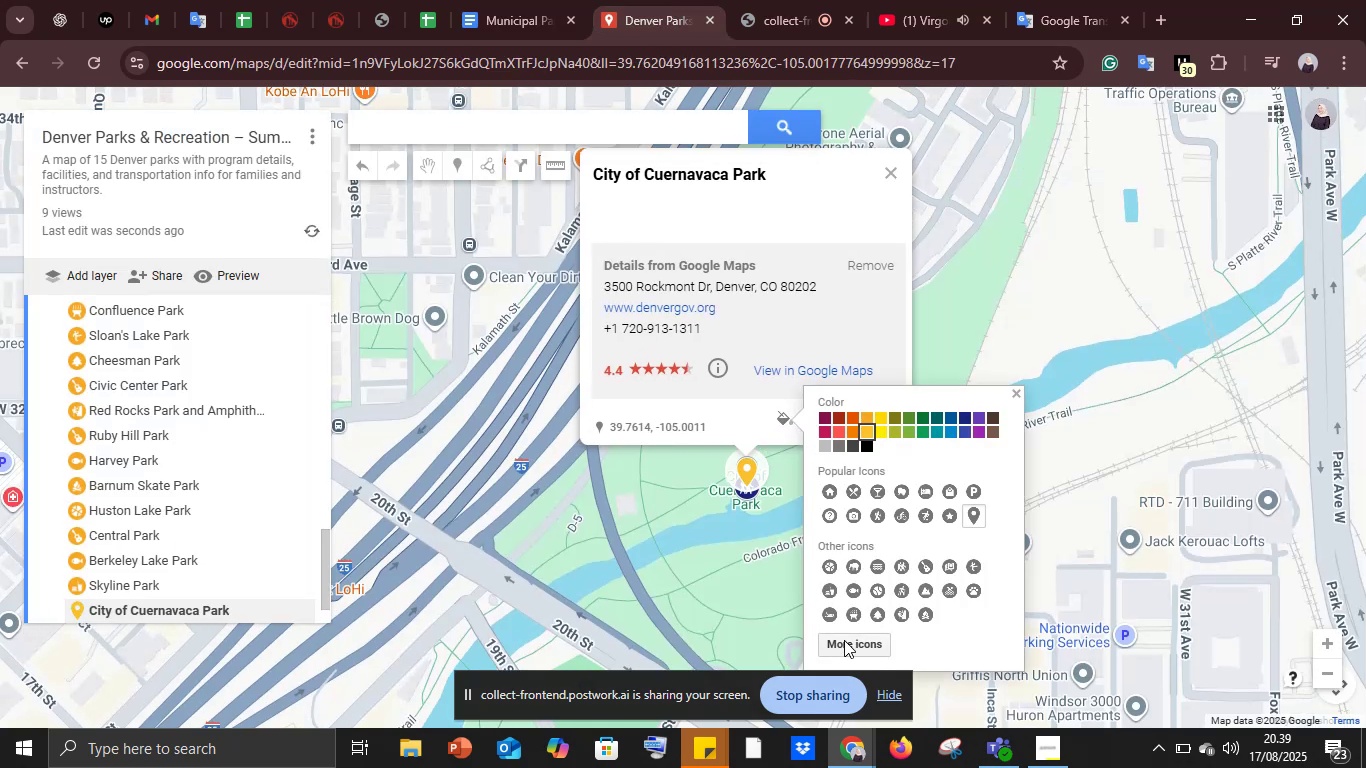 
left_click([844, 640])
 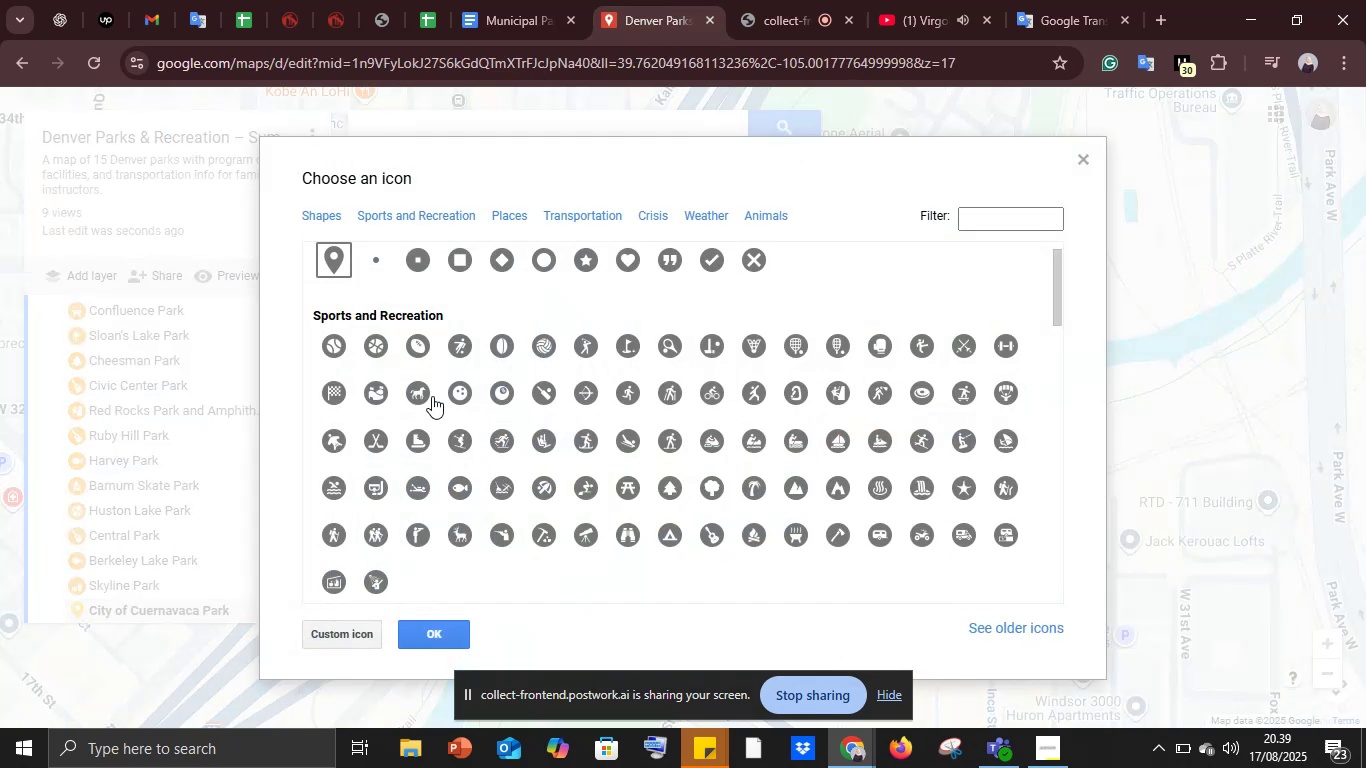 
mouse_move([549, 417])
 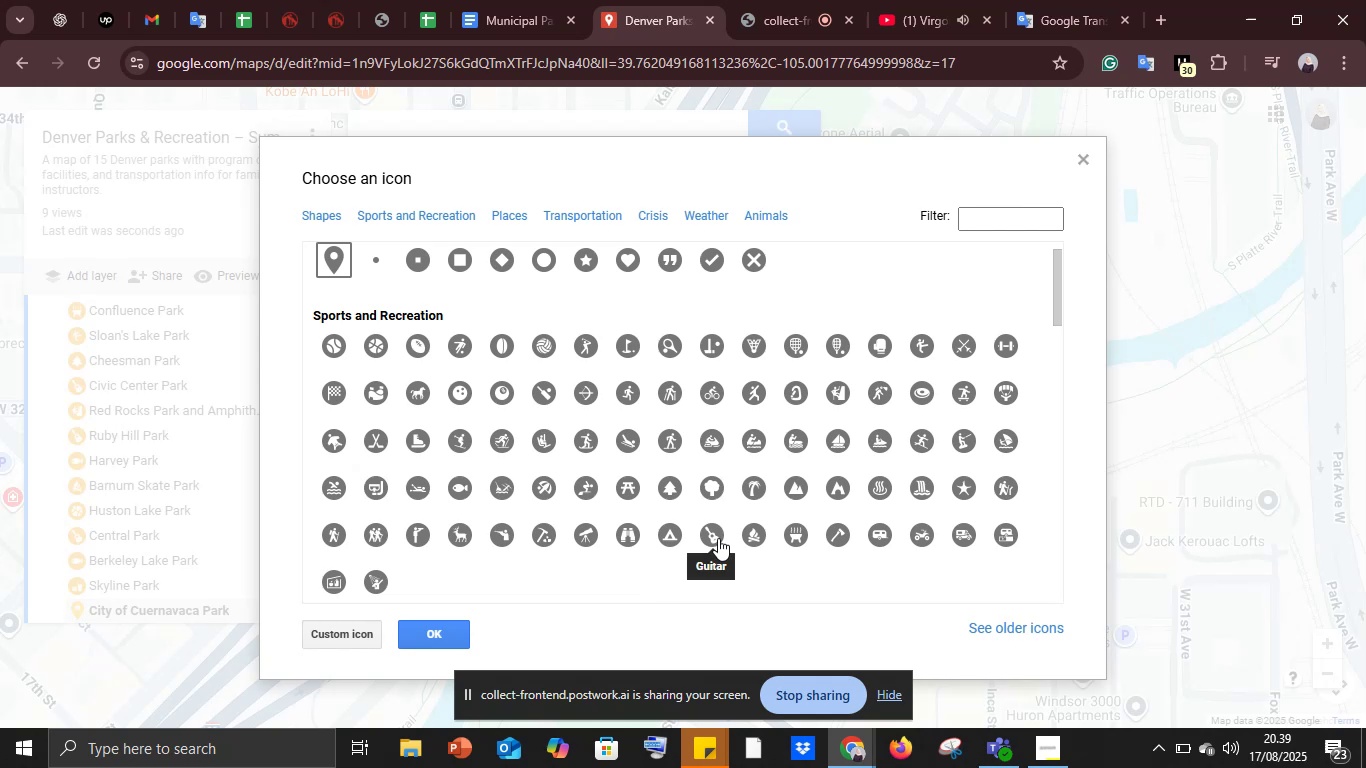 
wait(12.4)
 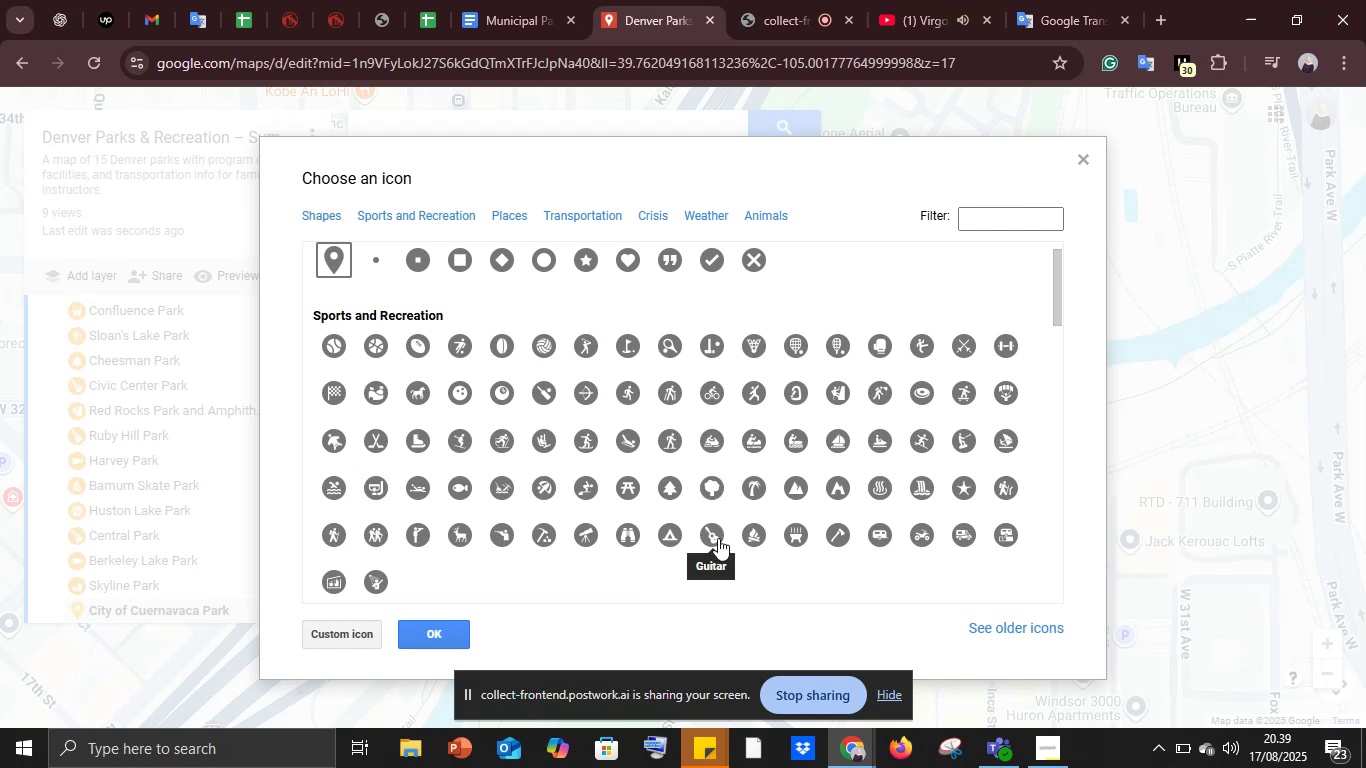 
left_click([1322, 577])
 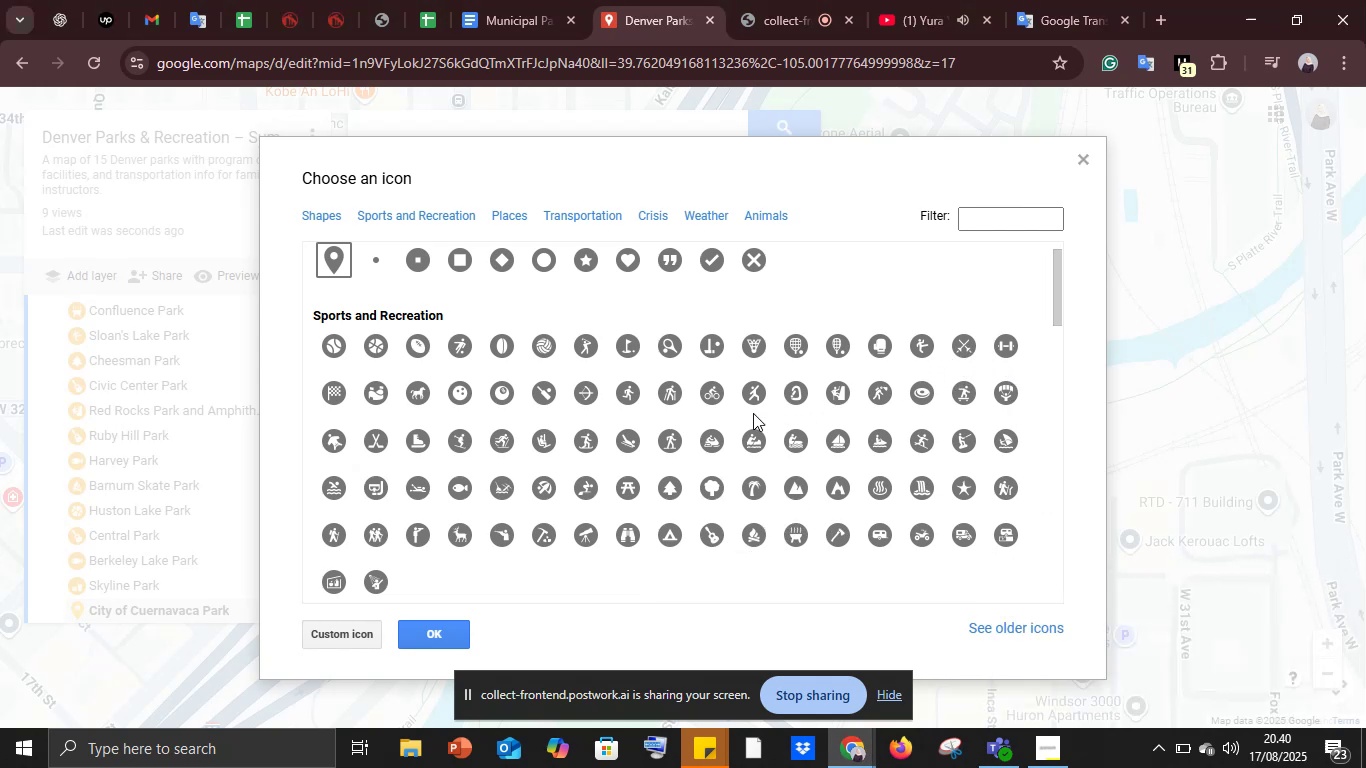 
wait(8.76)
 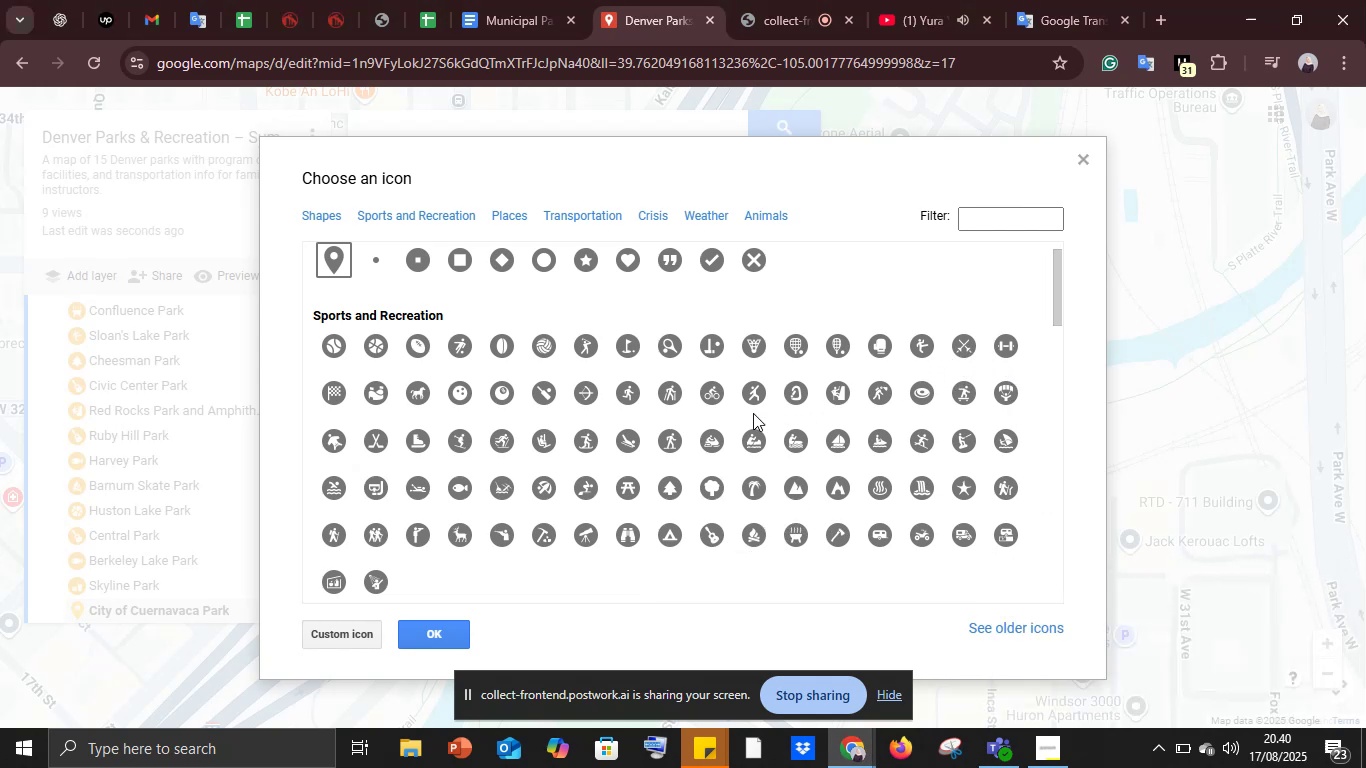 
left_click([379, 341])
 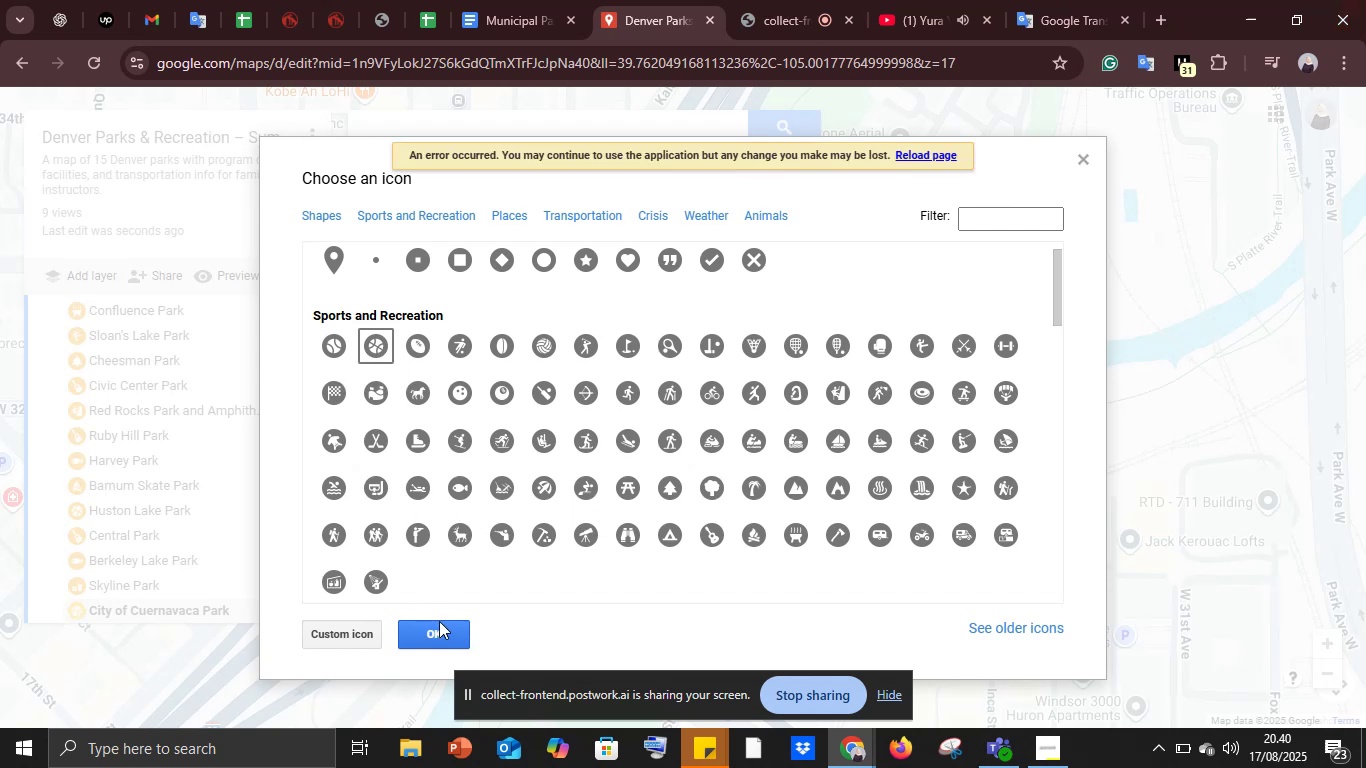 
left_click([437, 628])
 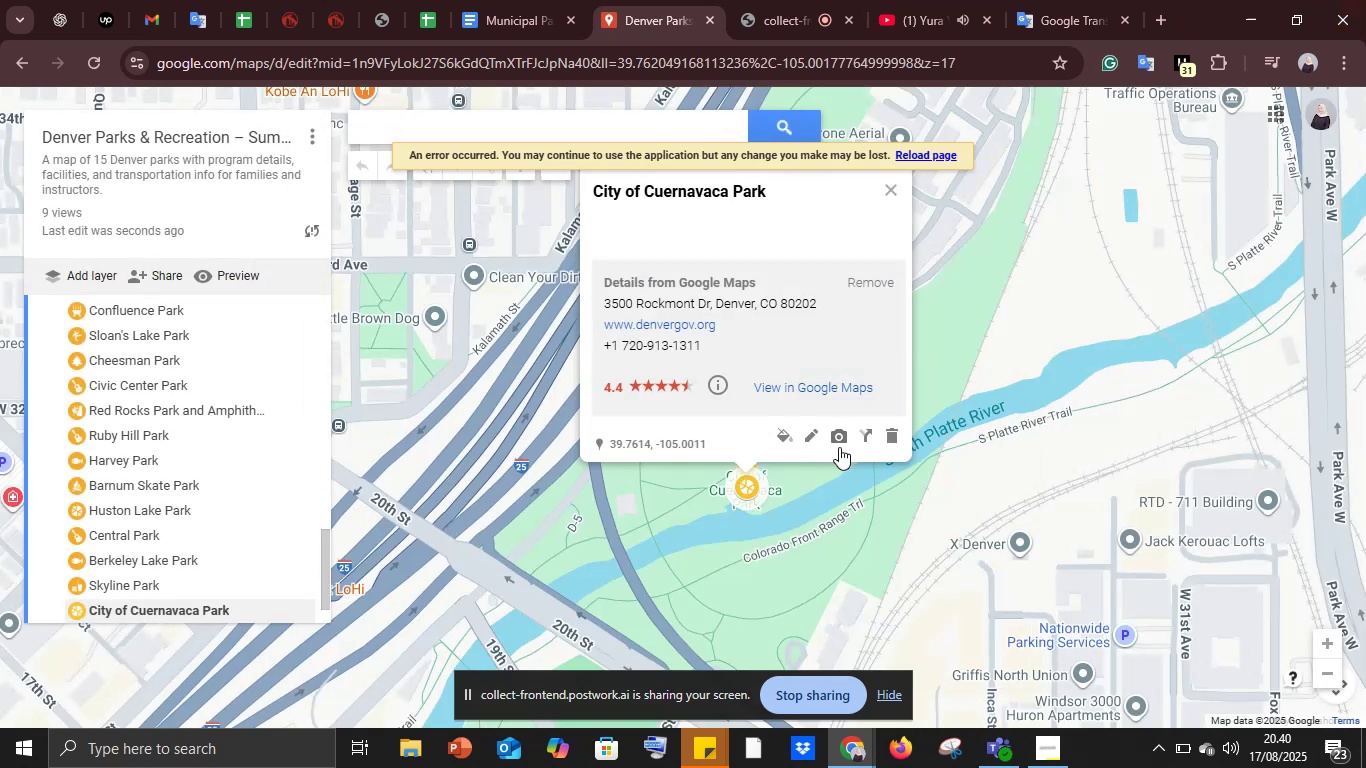 
left_click([812, 441])
 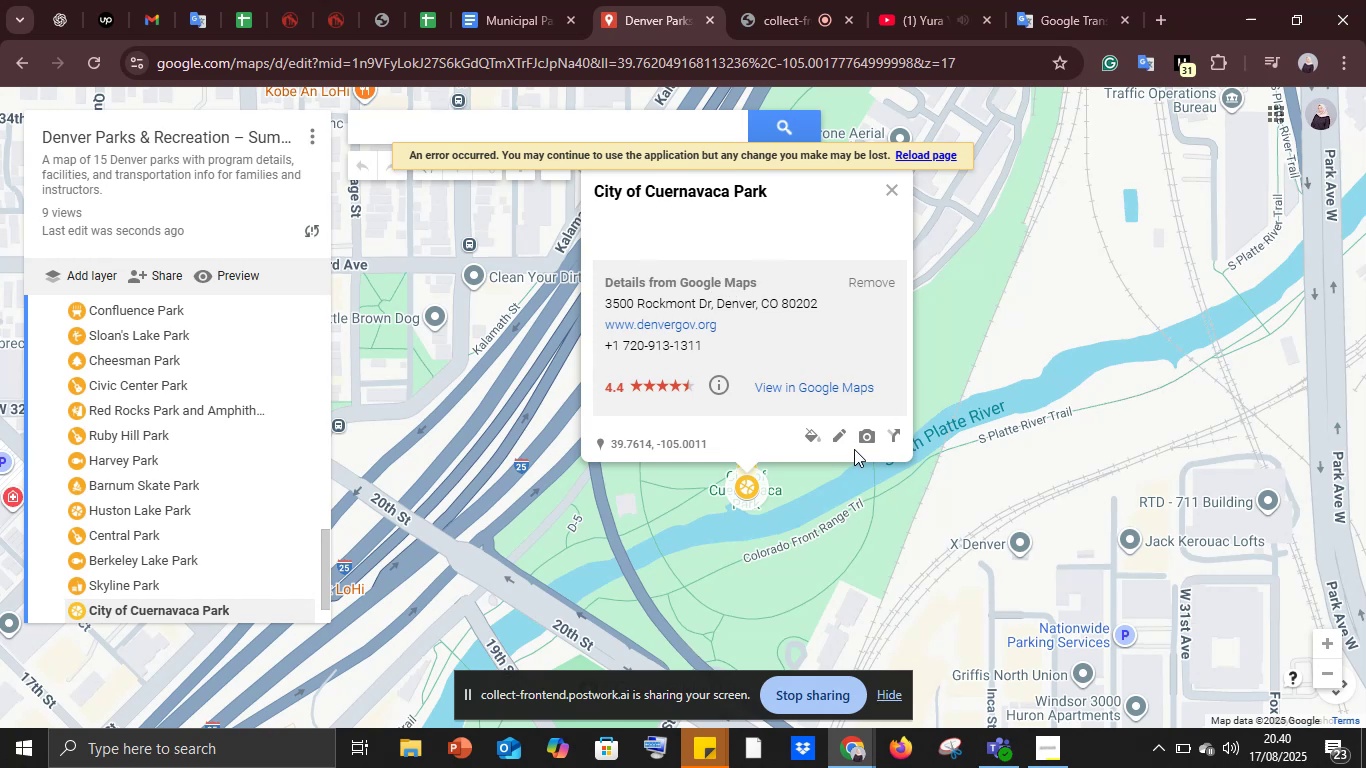 
left_click([840, 438])
 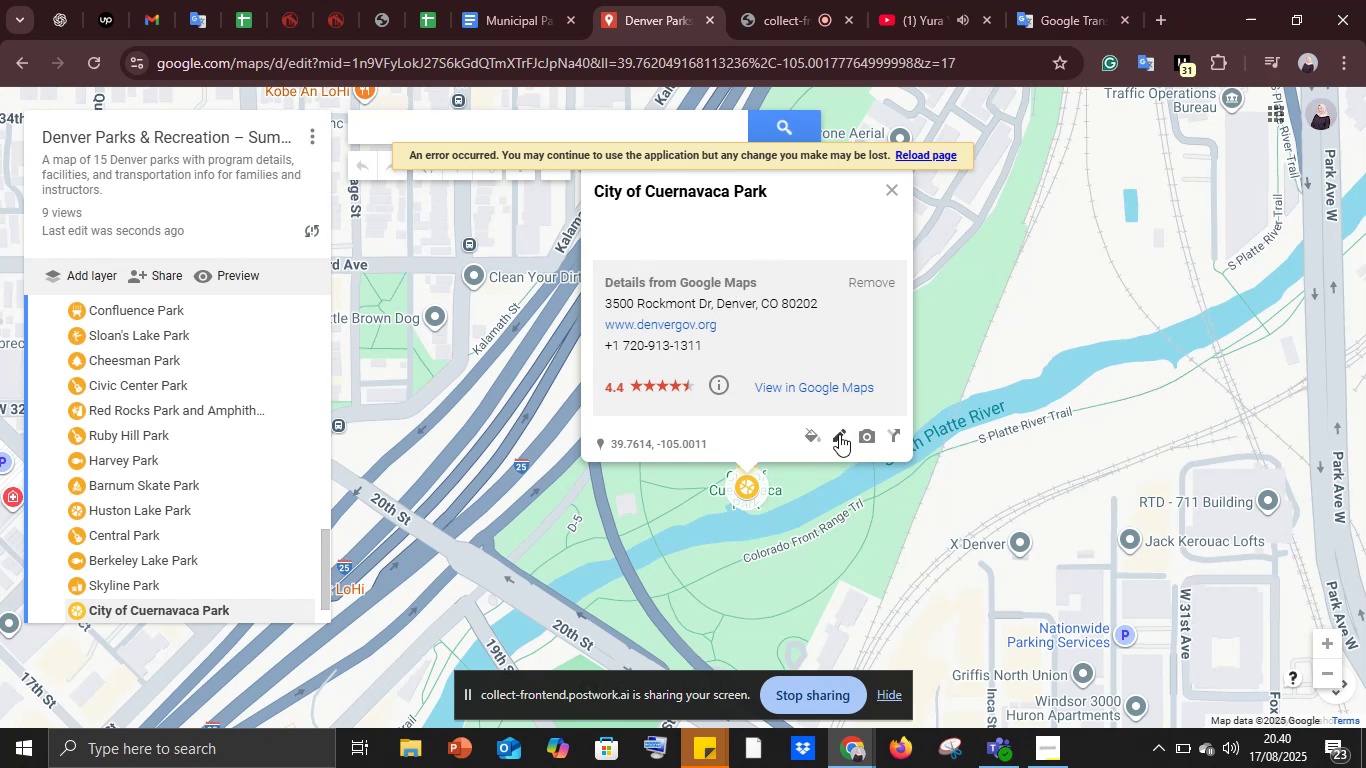 
left_click([839, 434])
 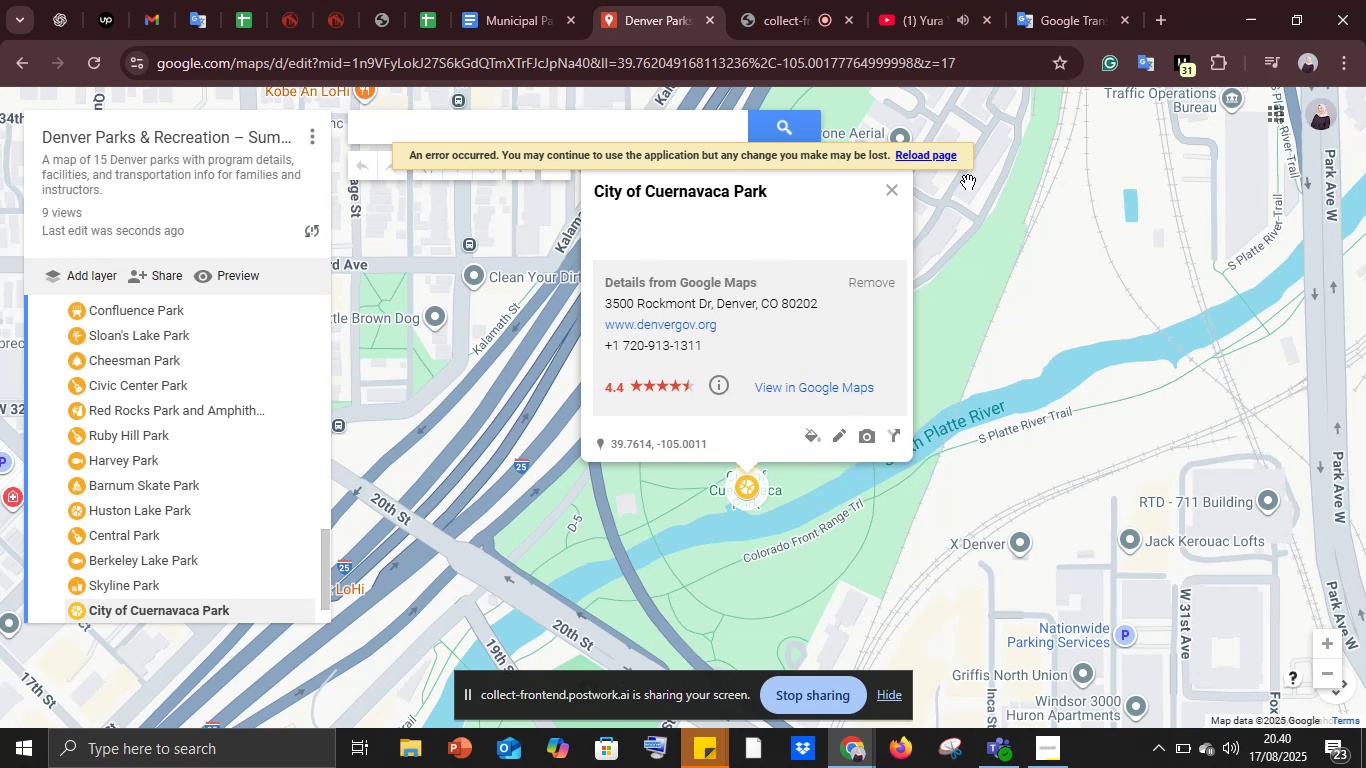 
wait(5.1)
 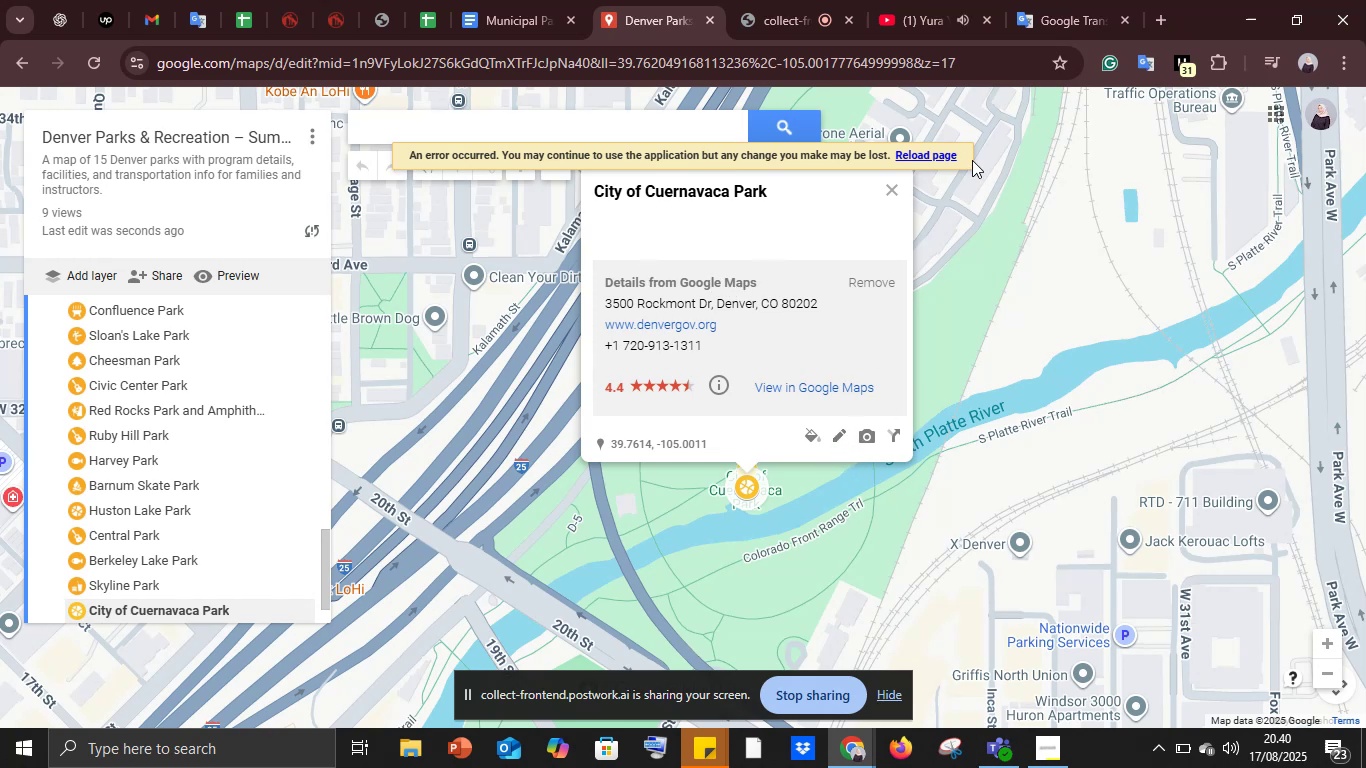 
left_click([936, 157])
 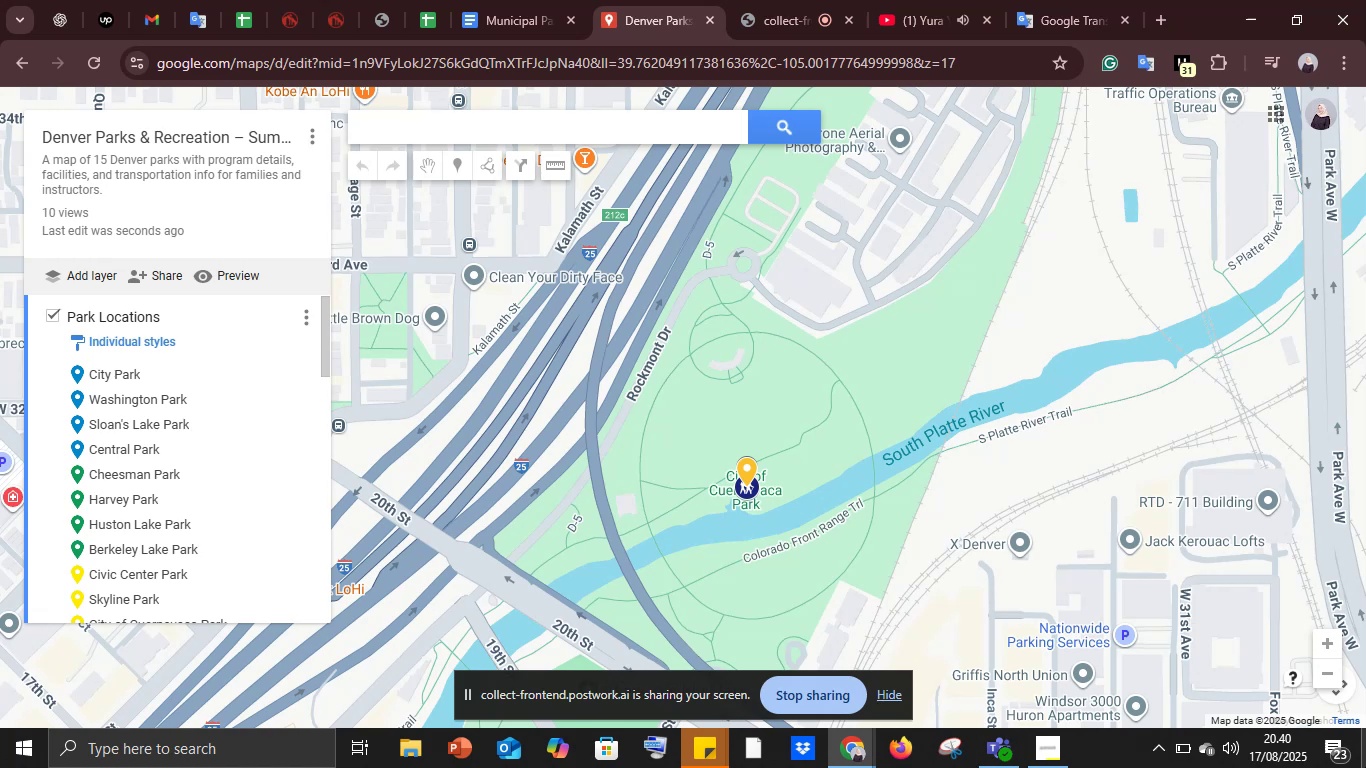 
wait(16.7)
 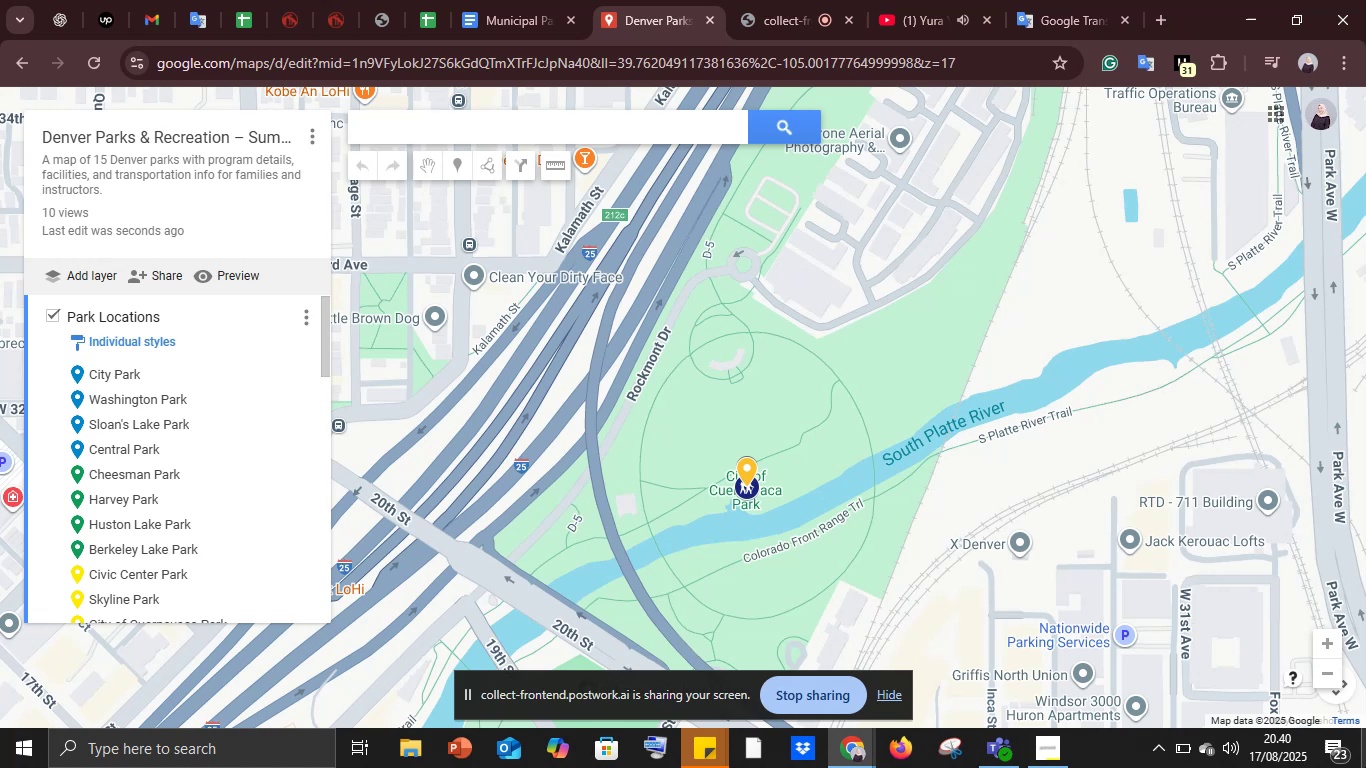 
scroll: coordinate [200, 548], scroll_direction: down, amount: 3.0
 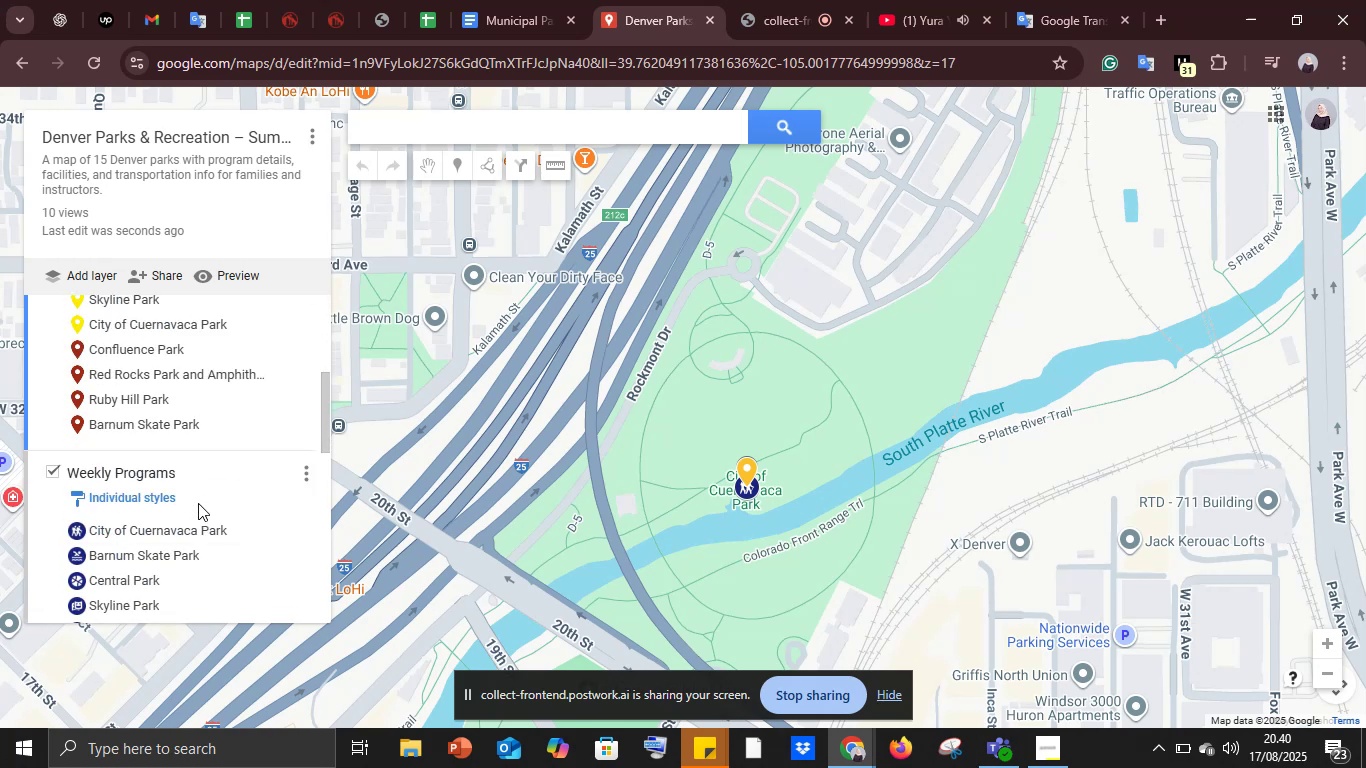 
scroll: coordinate [196, 495], scroll_direction: up, amount: 2.0
 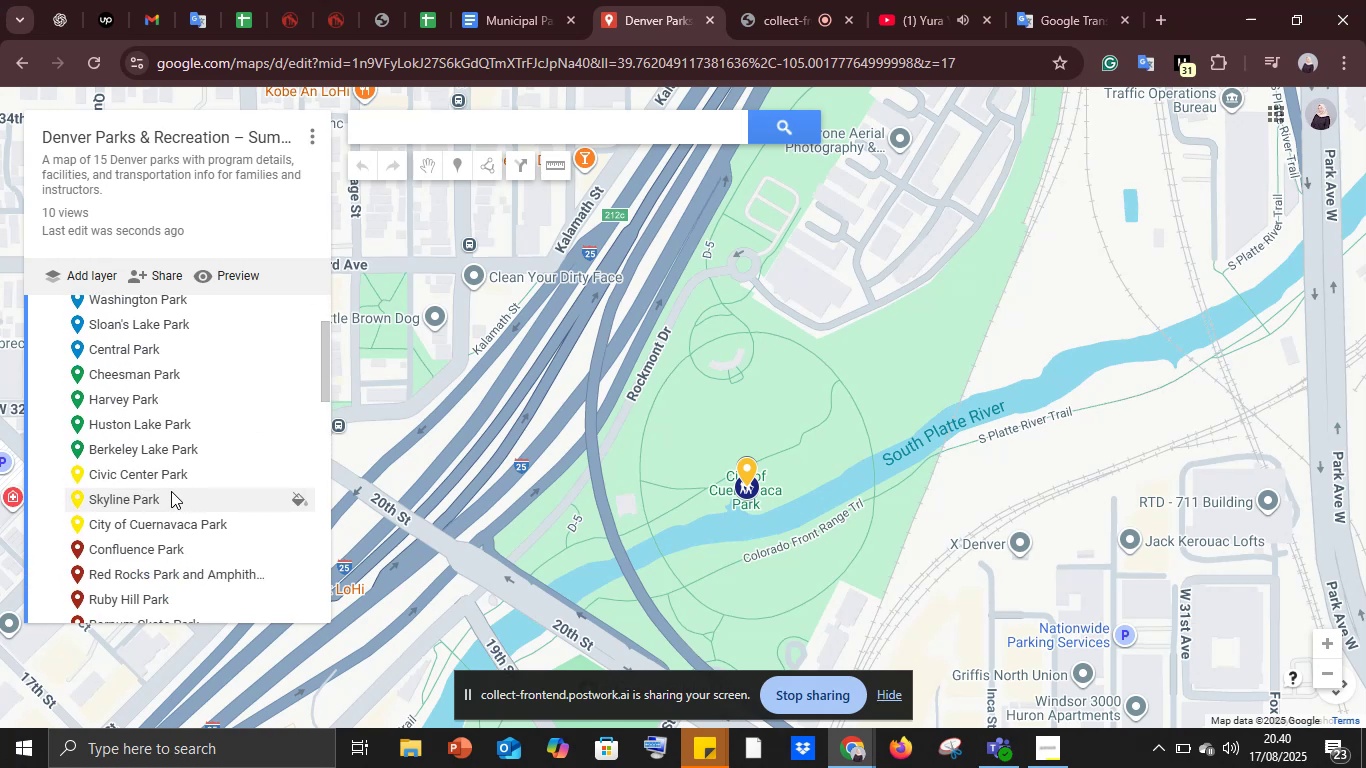 
left_click_drag(start_coordinate=[153, 497], to_coordinate=[154, 573])
 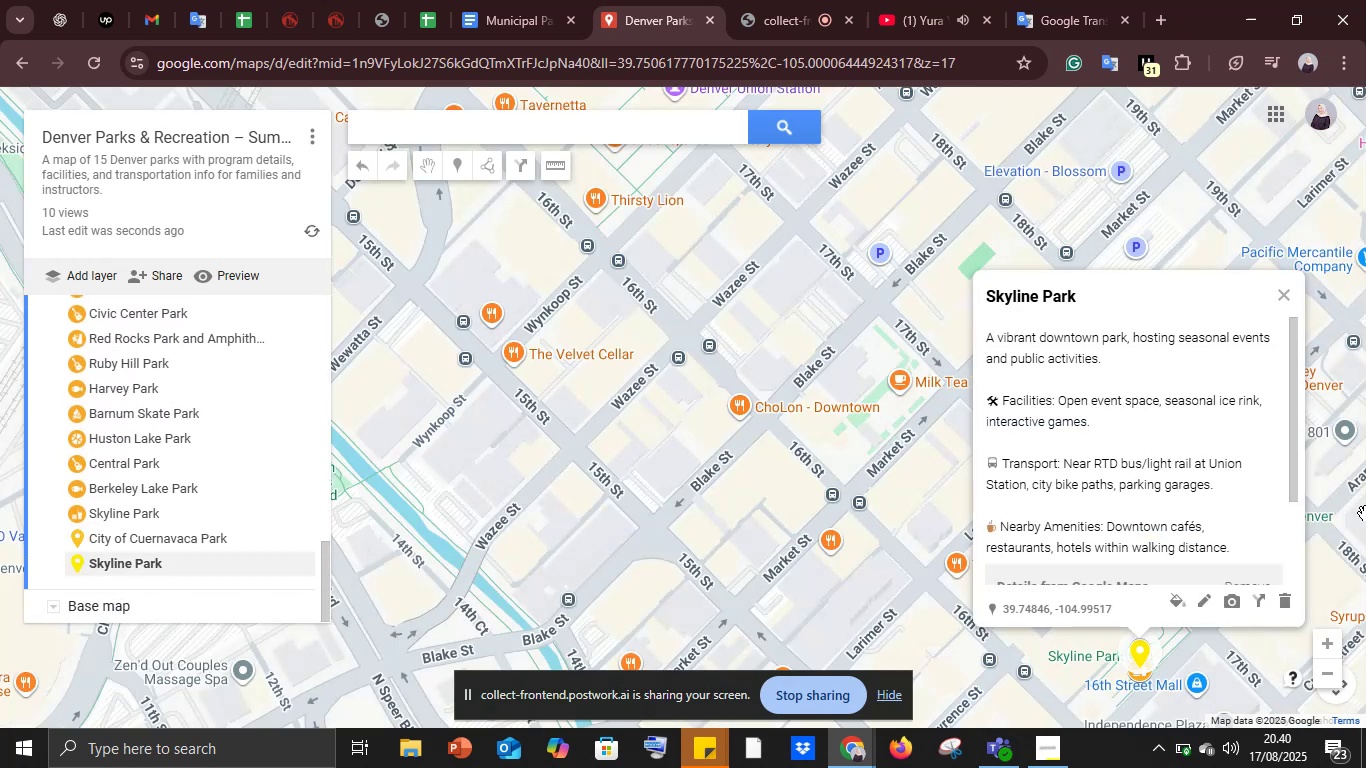 
scroll: coordinate [171, 602], scroll_direction: down, amount: 9.0
 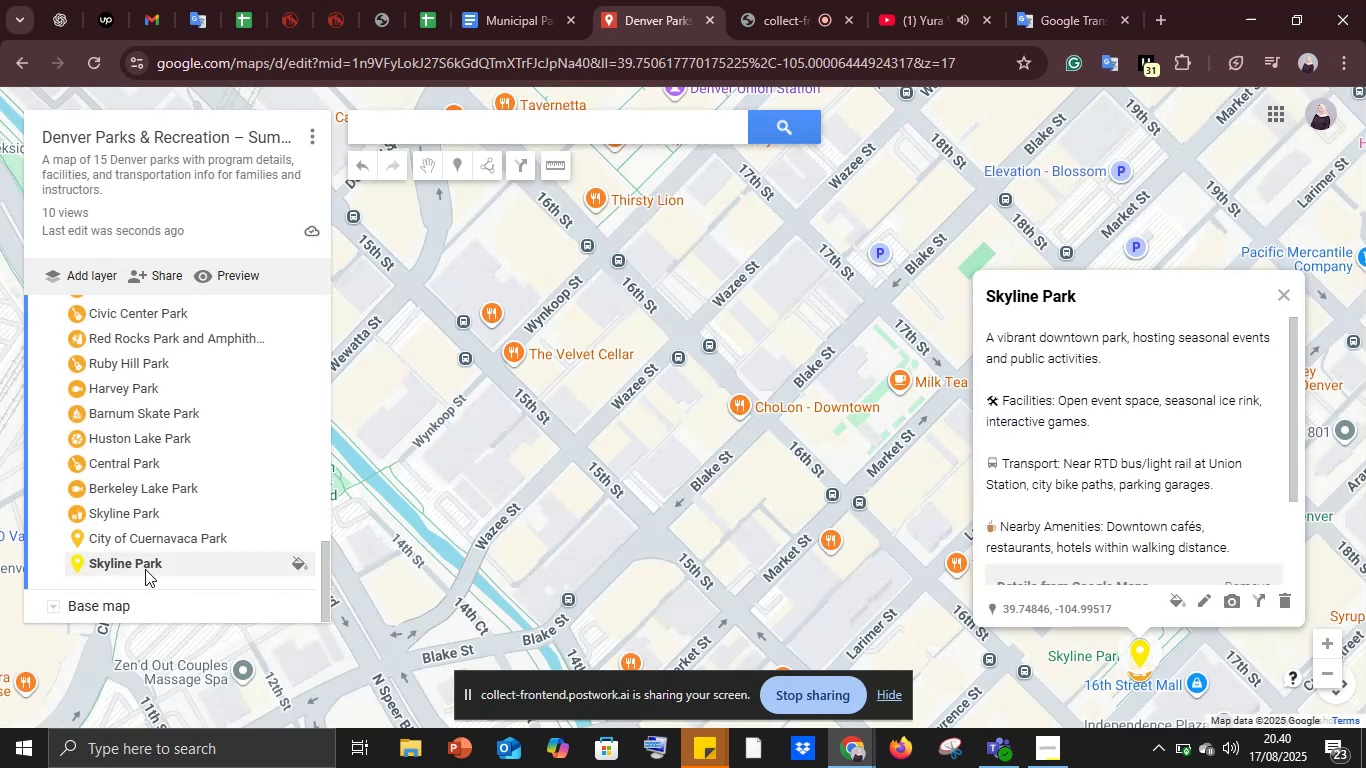 
key(Control+ControlLeft)
 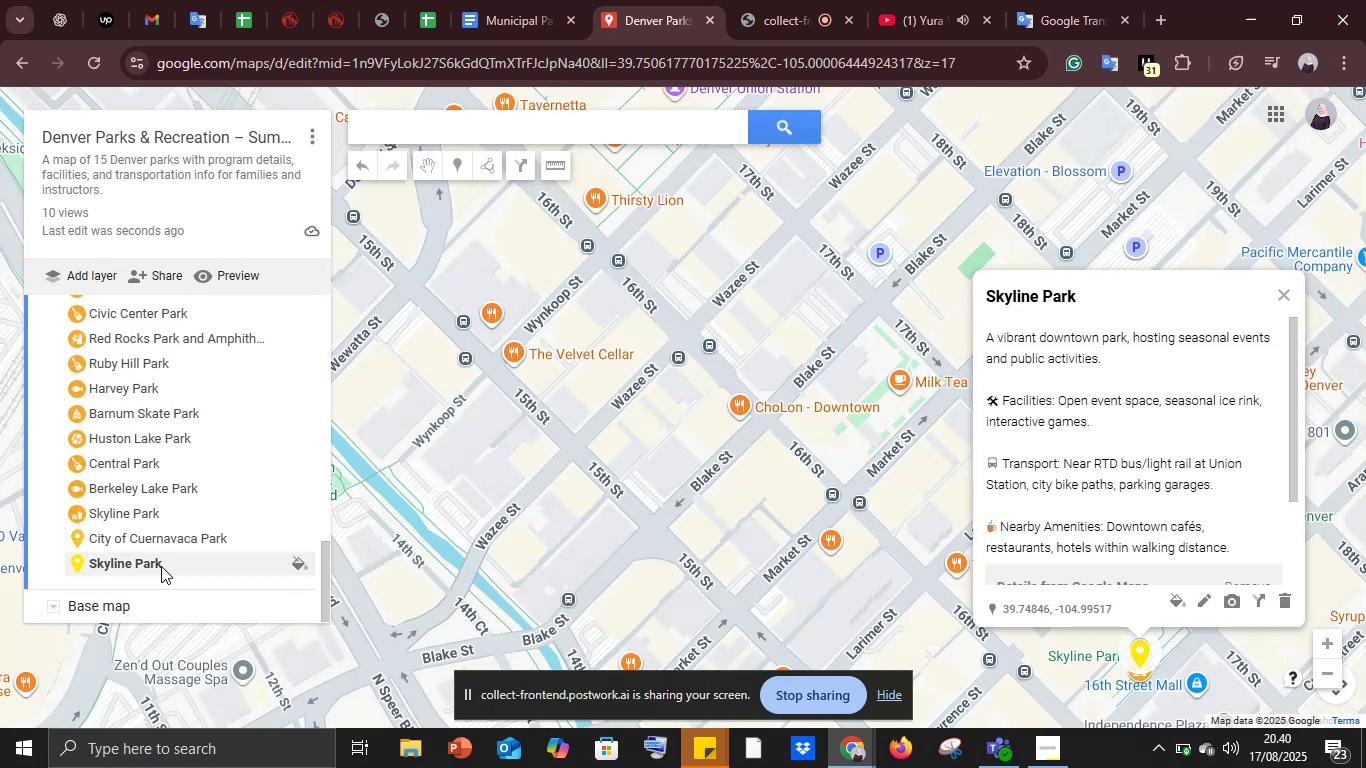 
key(Control+Z)
 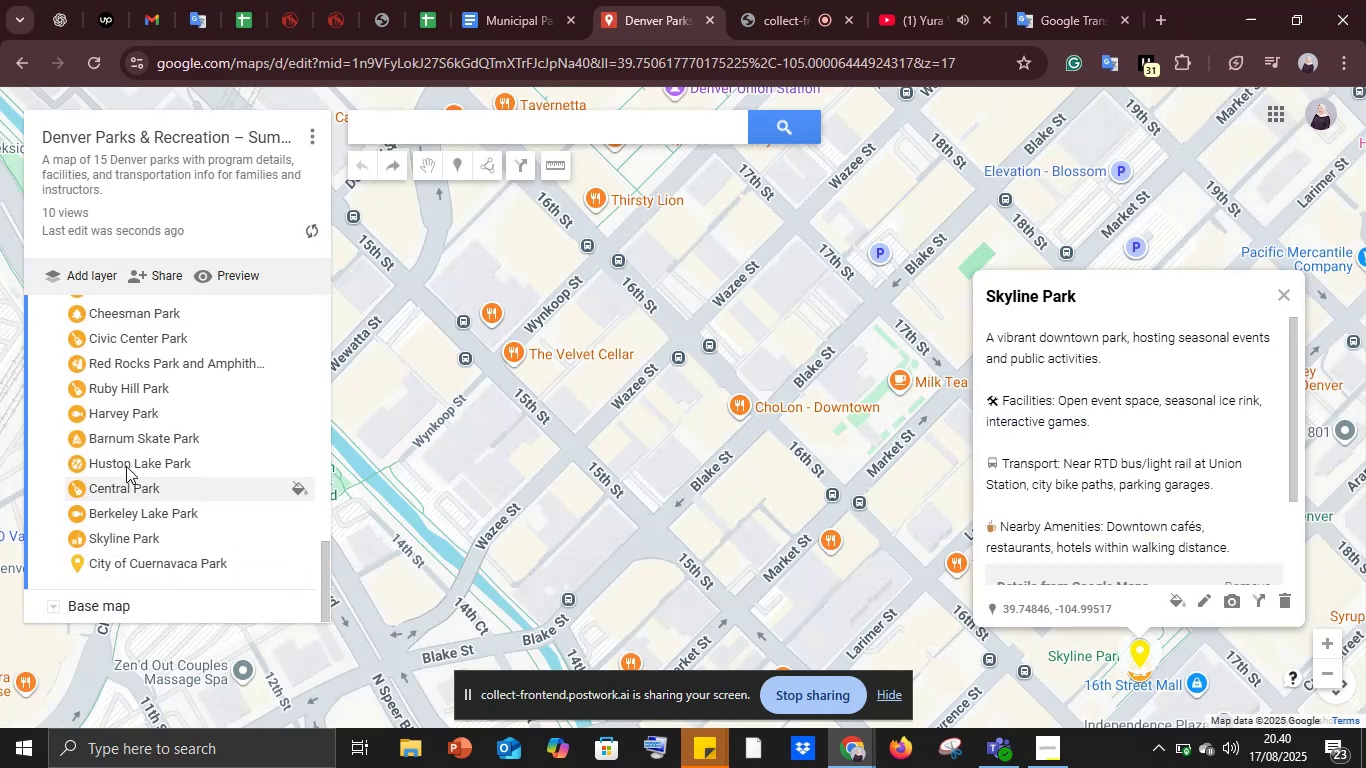 
scroll: coordinate [129, 453], scroll_direction: up, amount: 9.0
 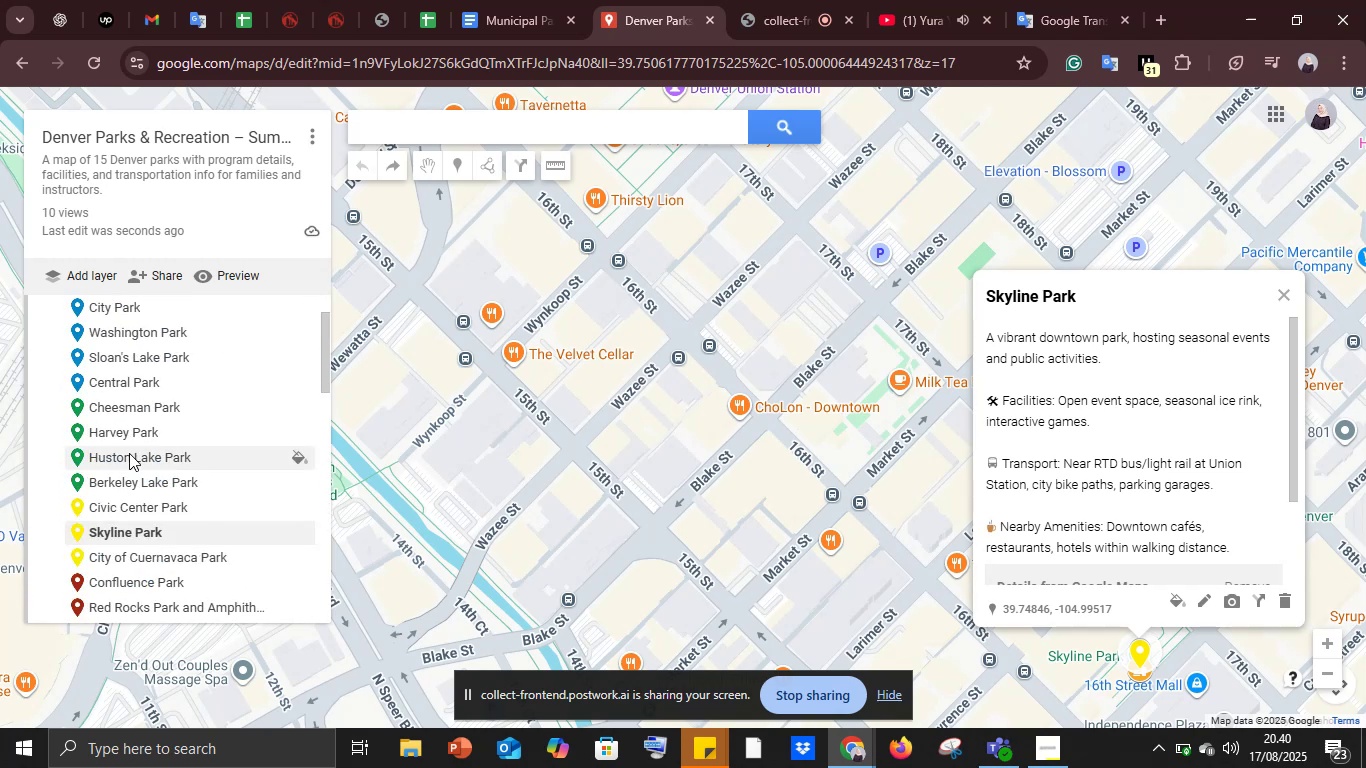 
scroll: coordinate [129, 453], scroll_direction: down, amount: 7.0
 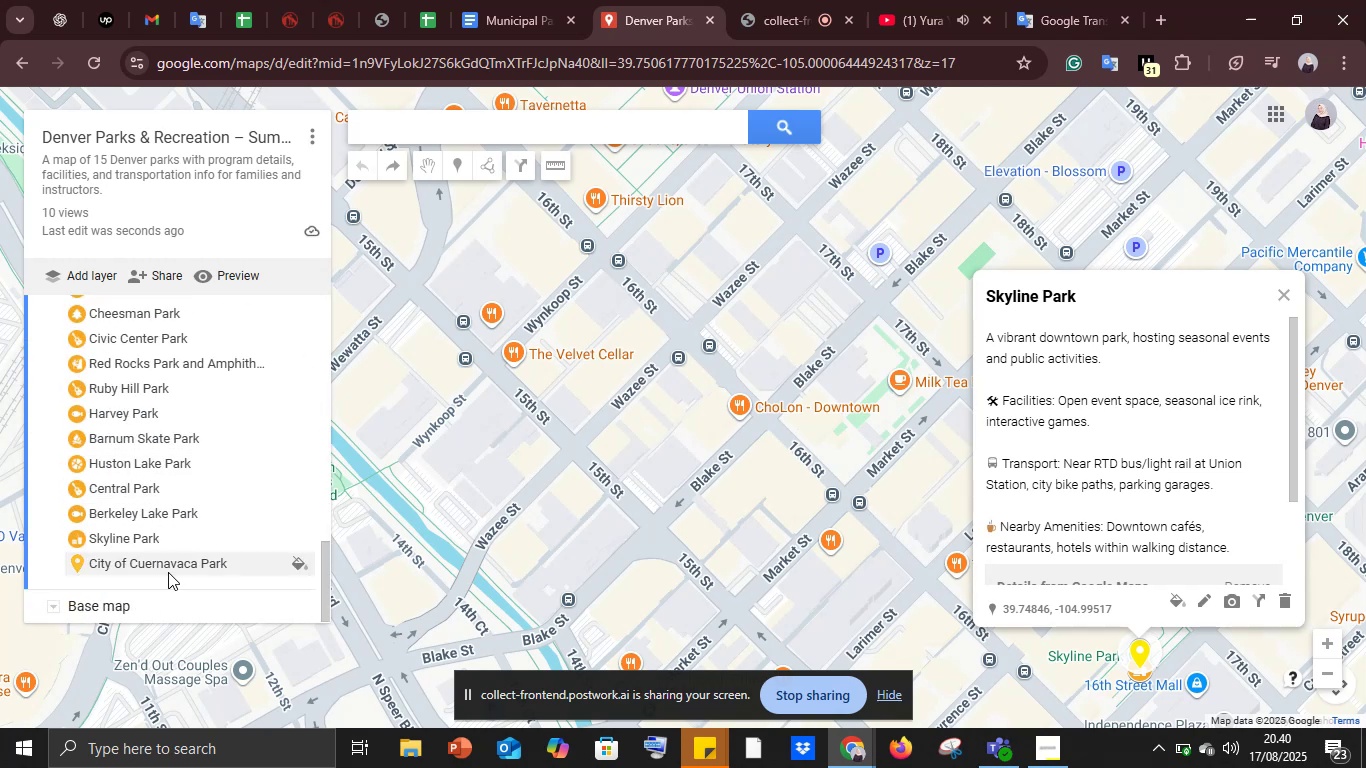 
left_click([168, 571])
 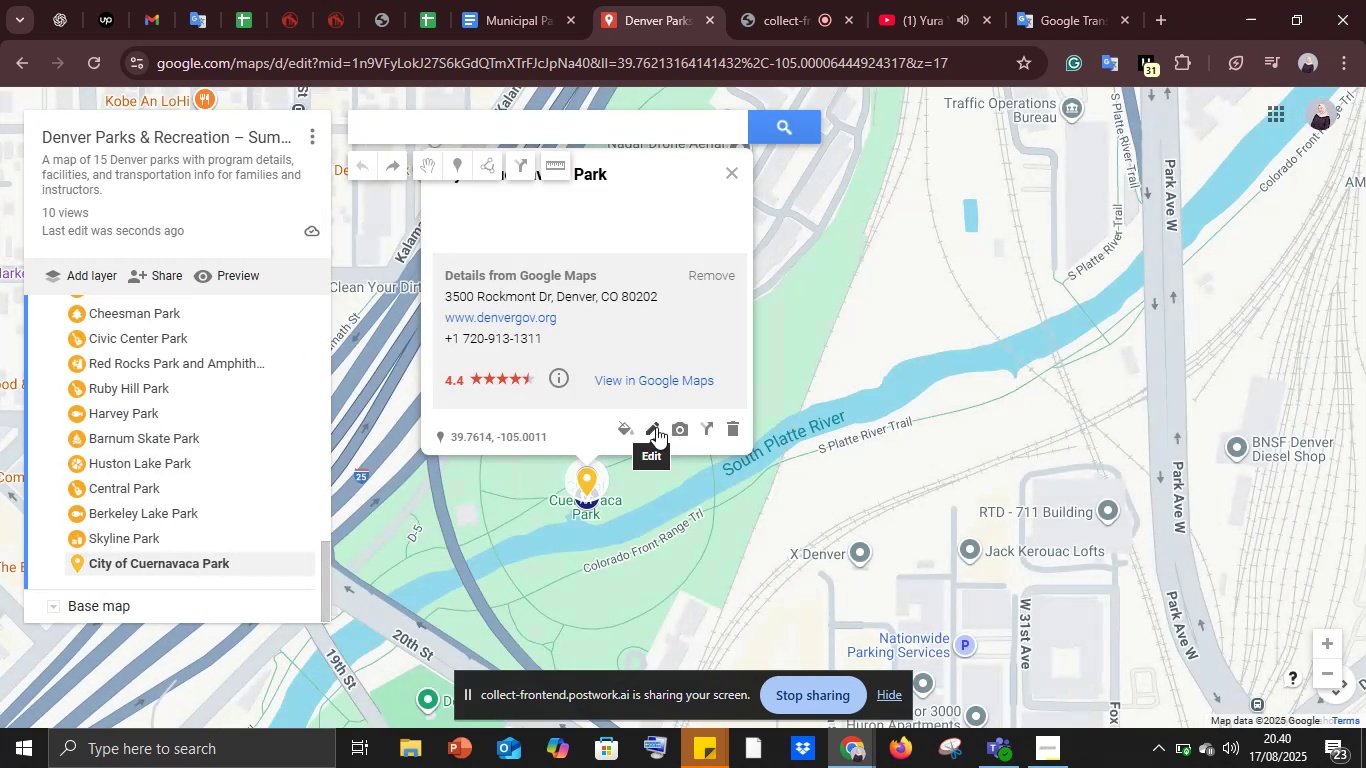 
left_click([484, 223])
 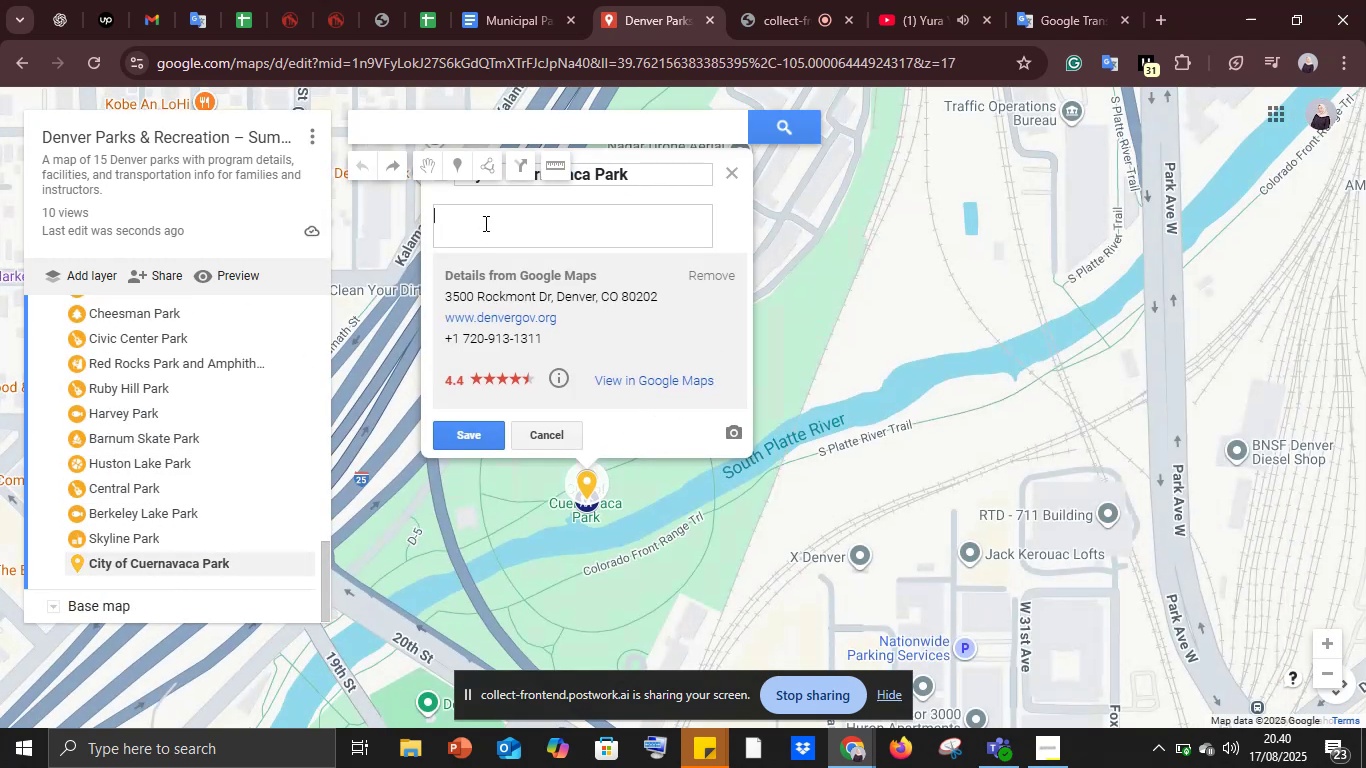 
key(Control+V)
 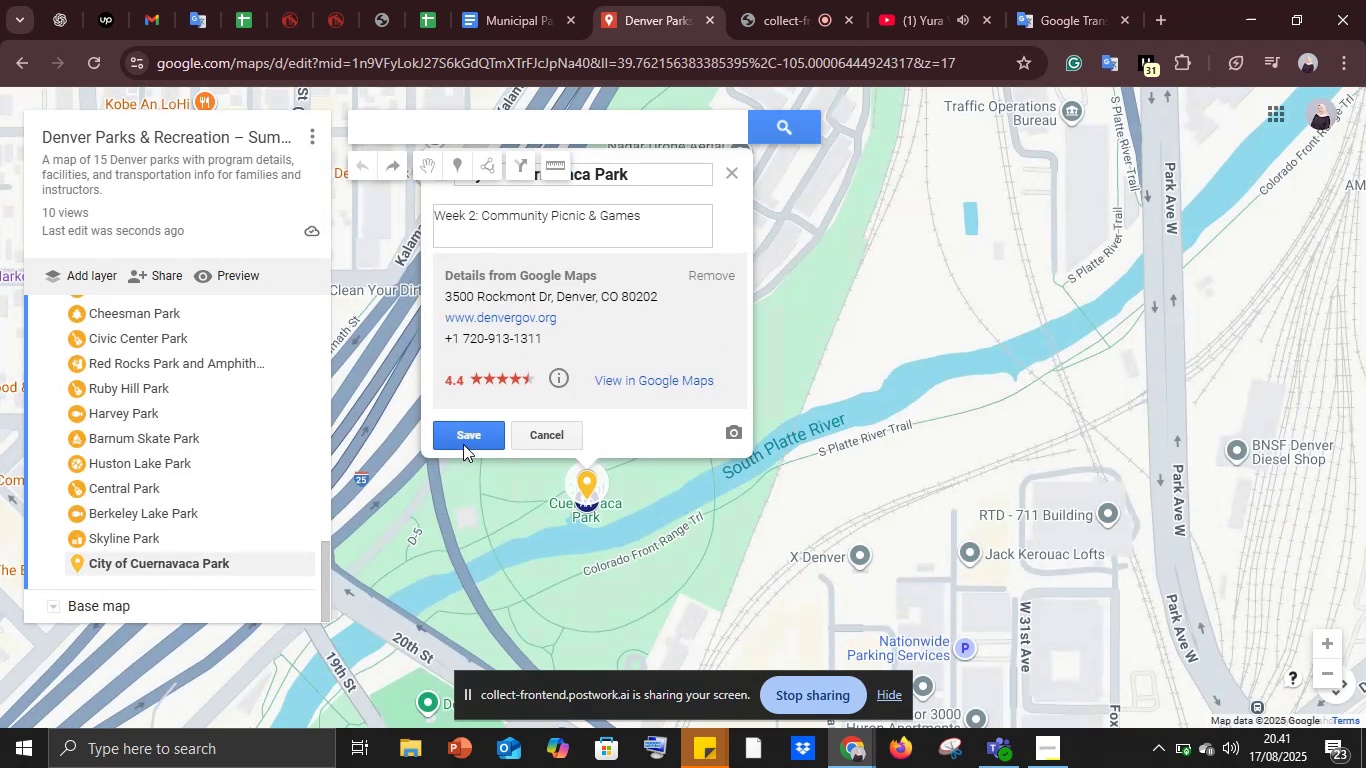 
left_click([463, 444])
 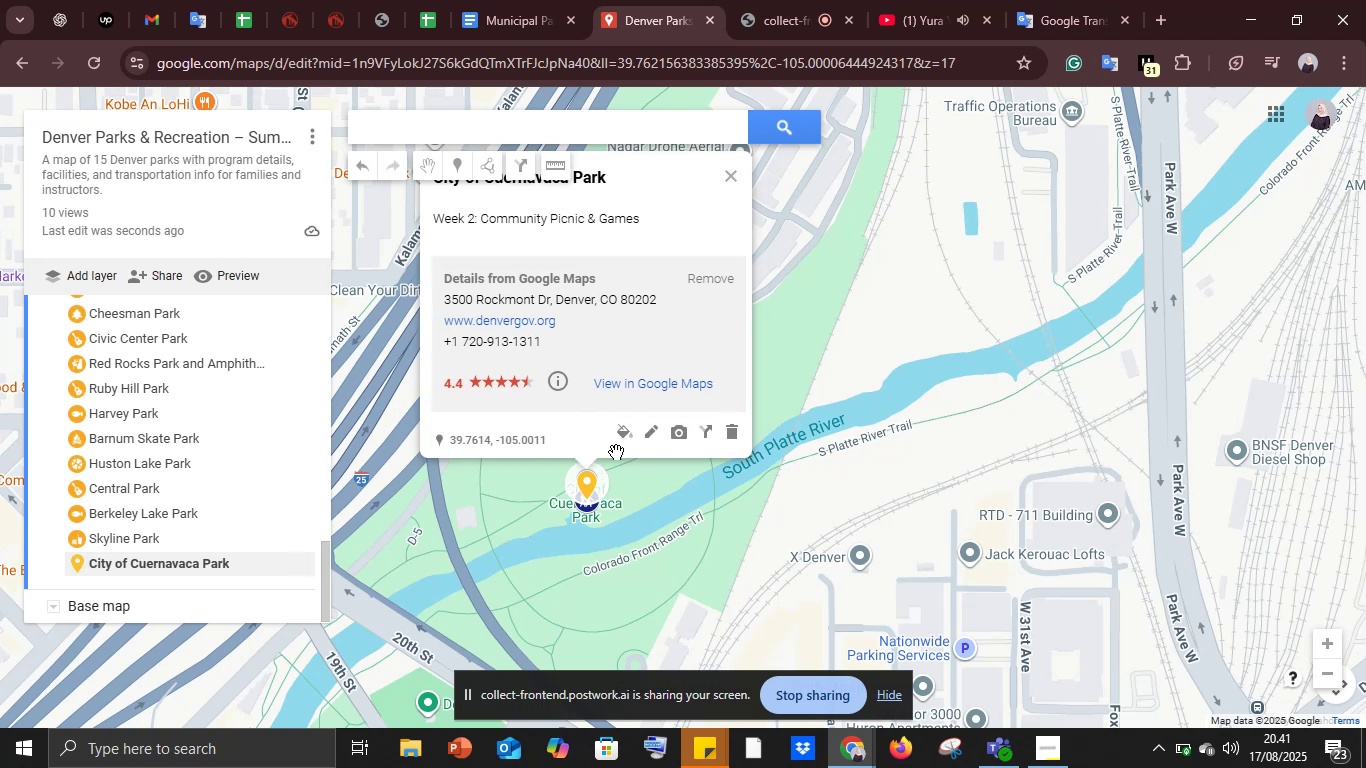 
left_click([618, 425])
 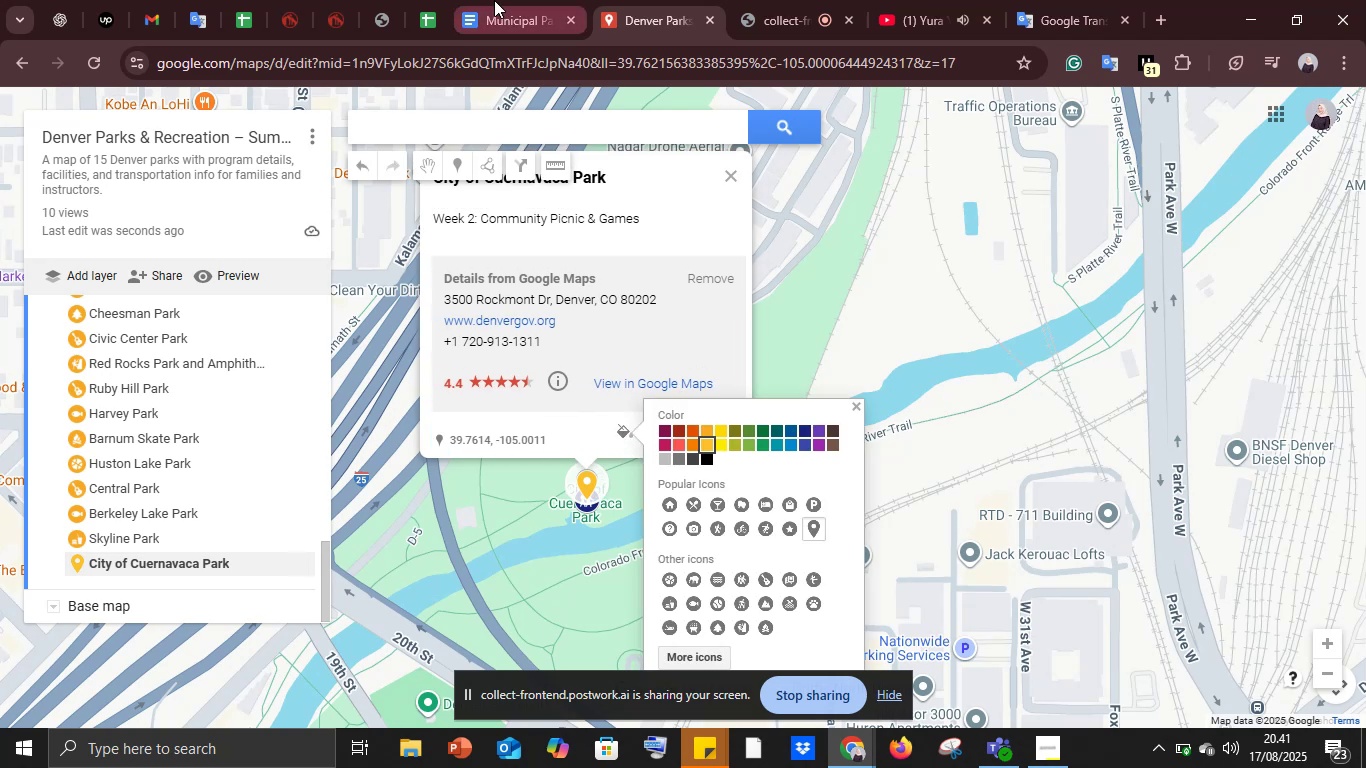 
left_click([494, 0])
 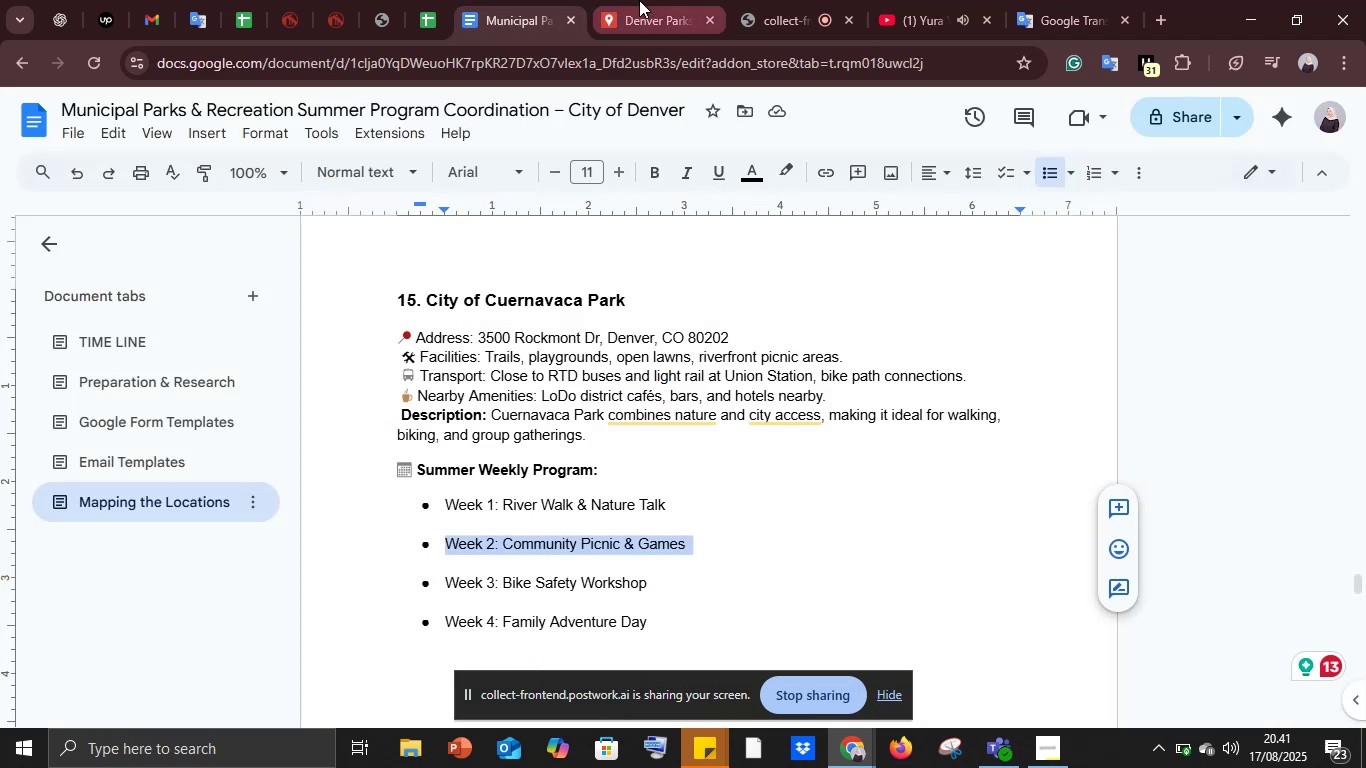 
left_click([639, 0])
 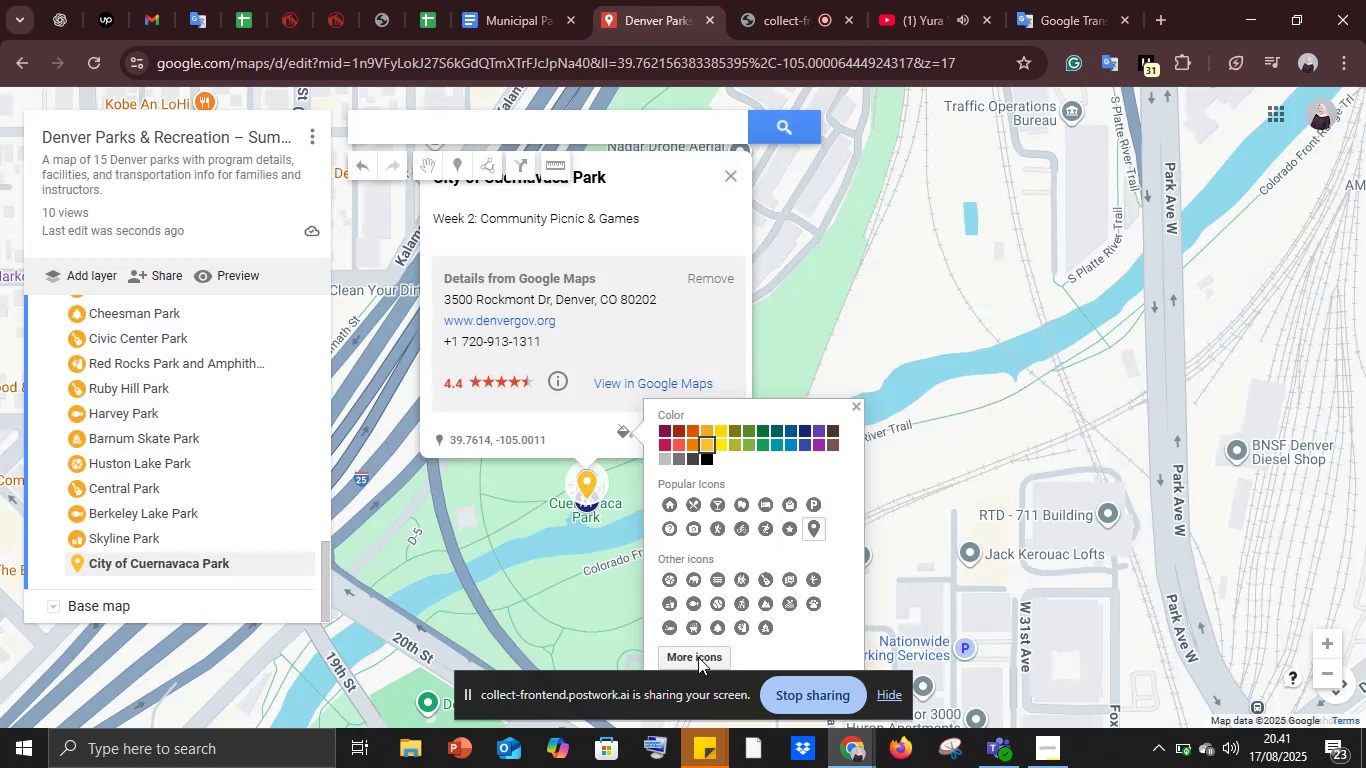 
left_click([698, 657])
 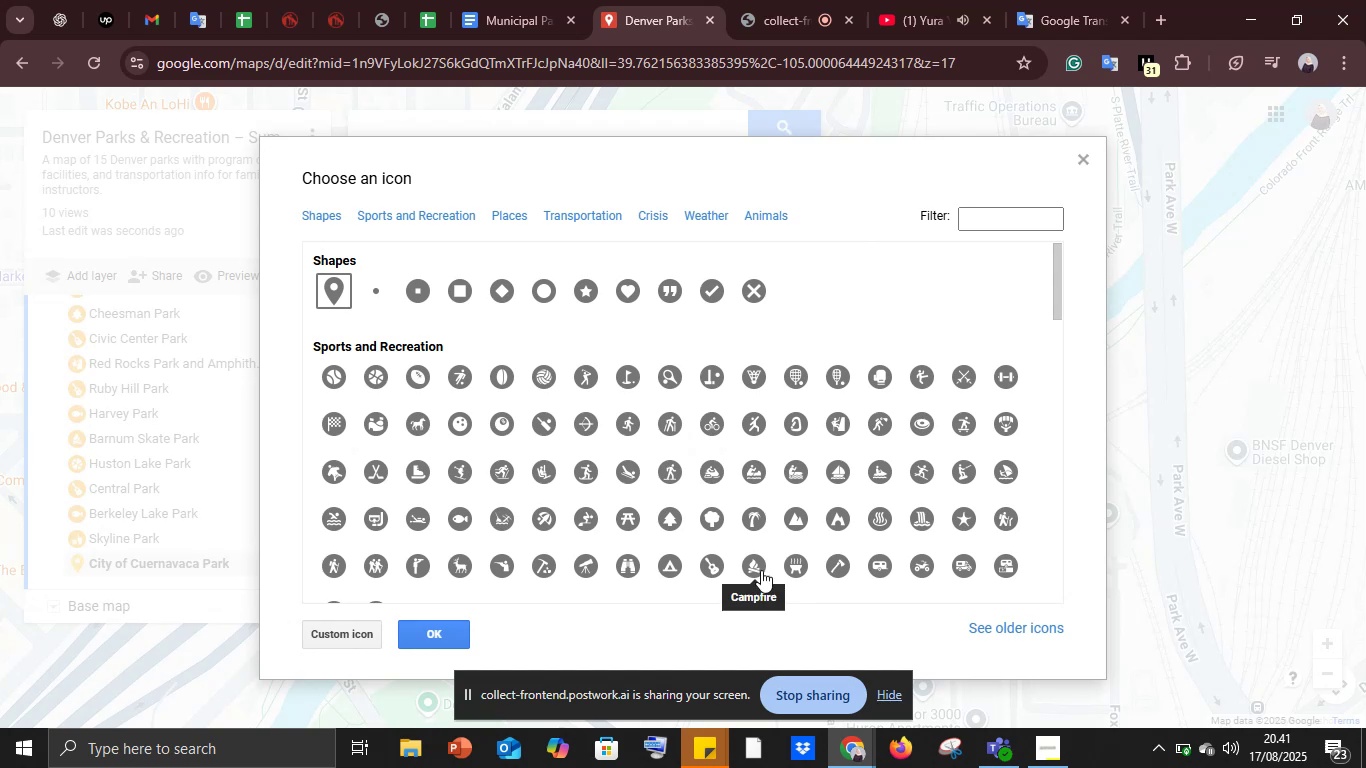 
wait(9.09)
 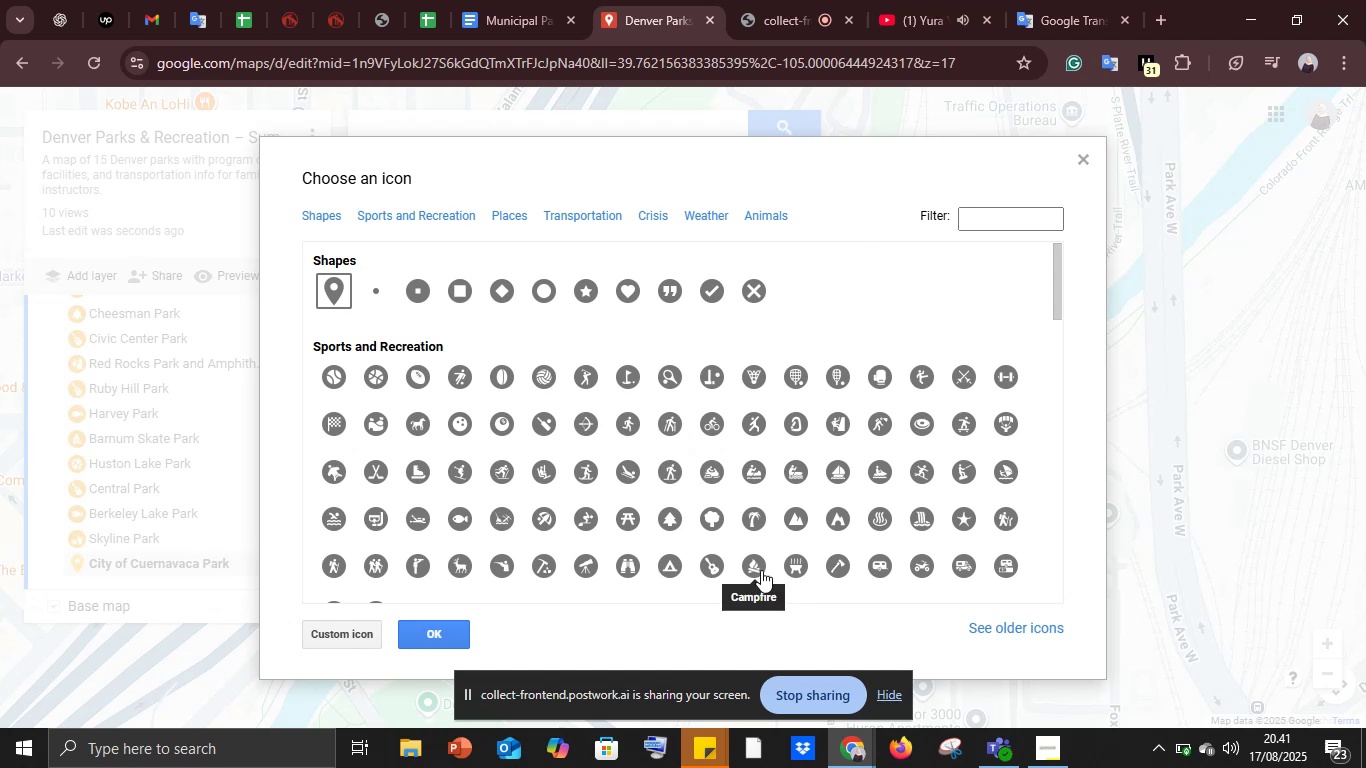 
left_click([703, 426])
 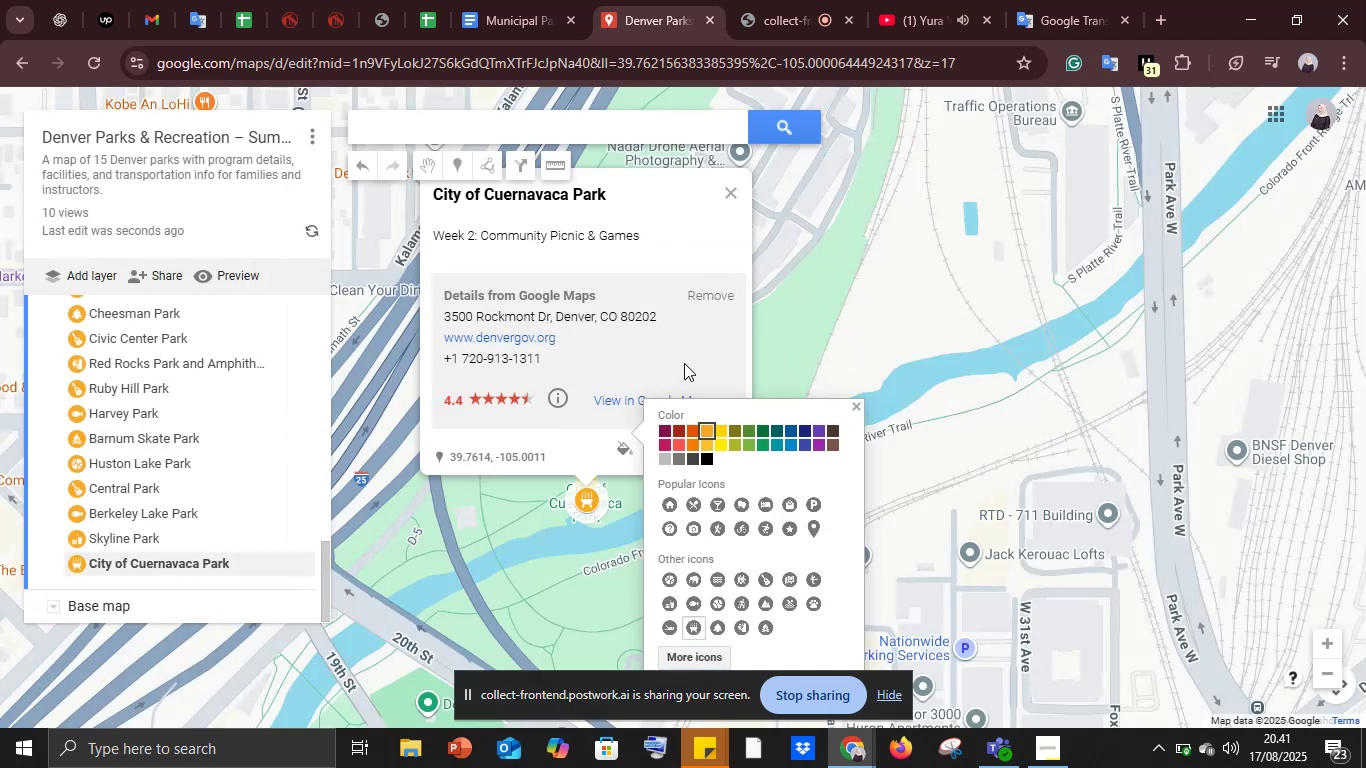 
left_click([684, 363])
 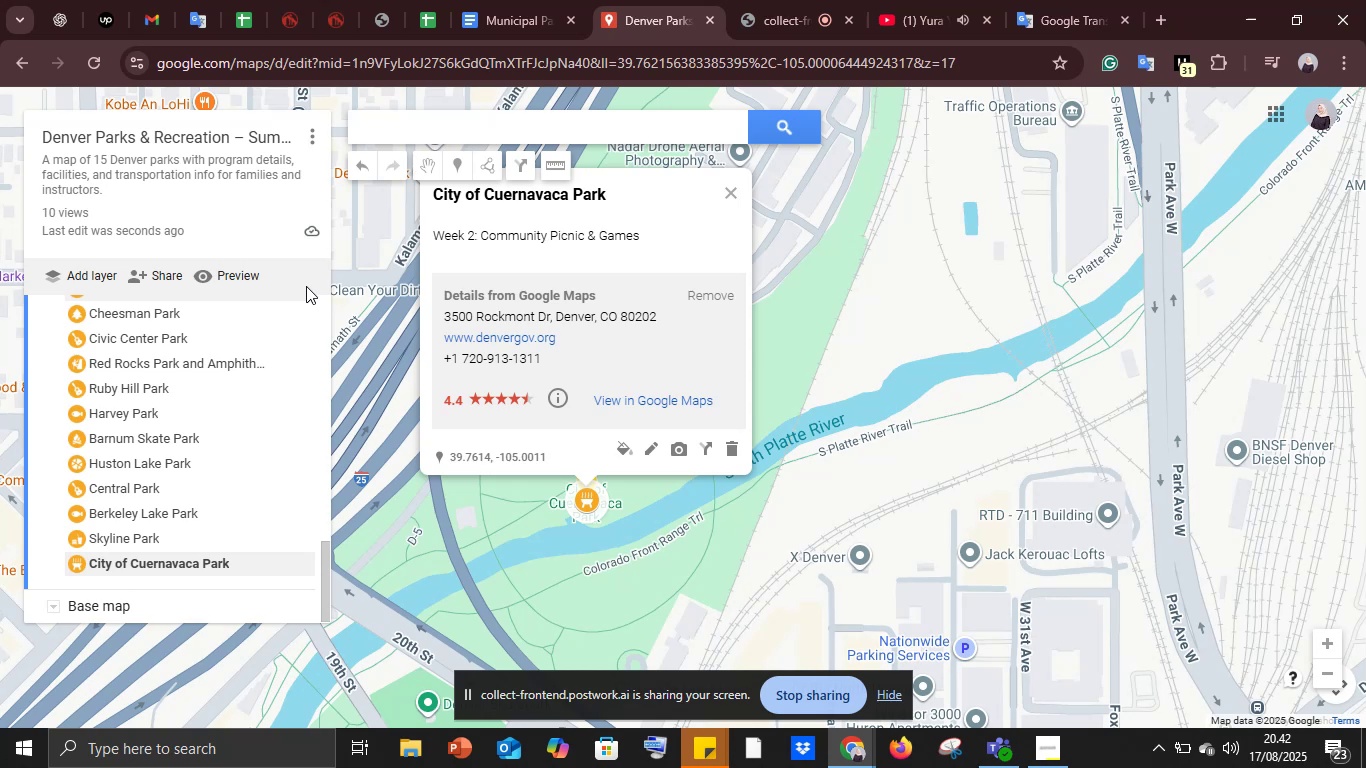 
wait(64.33)
 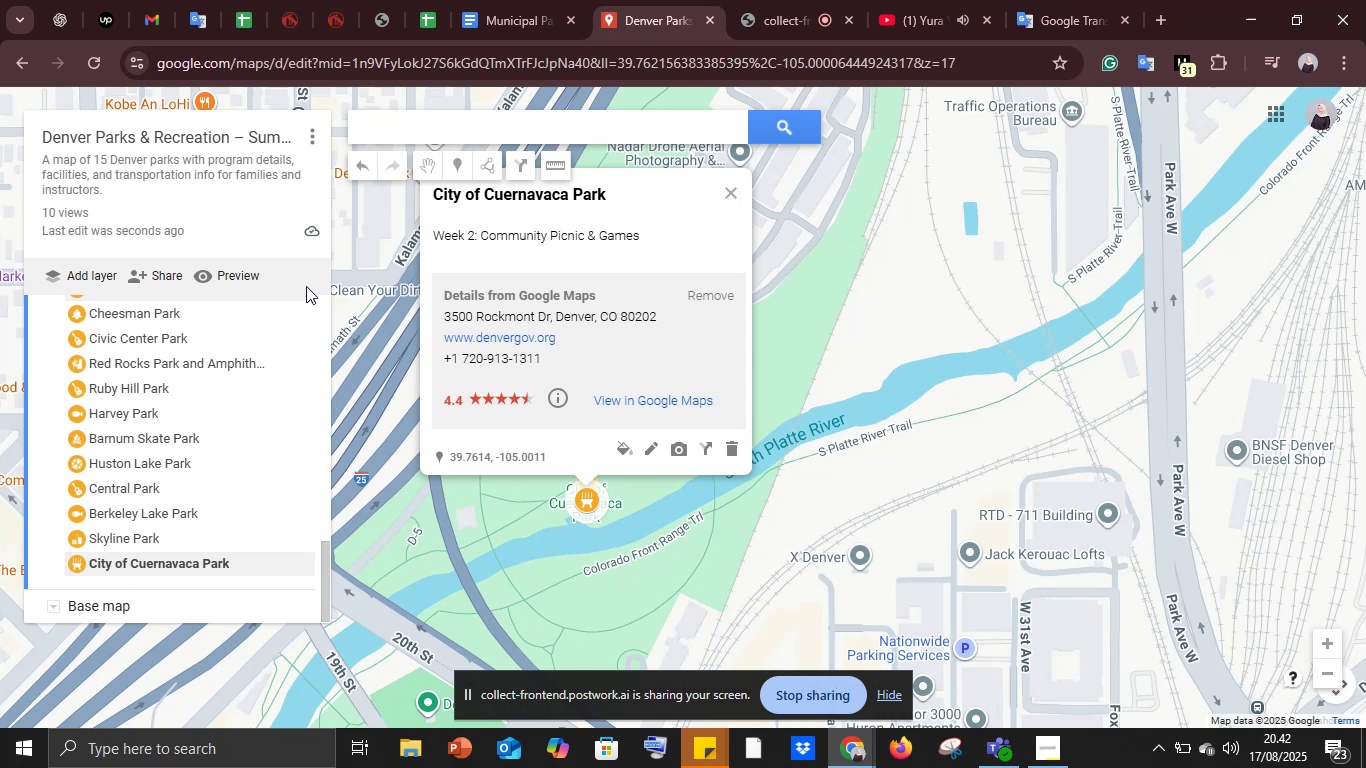 
left_click([556, 0])
 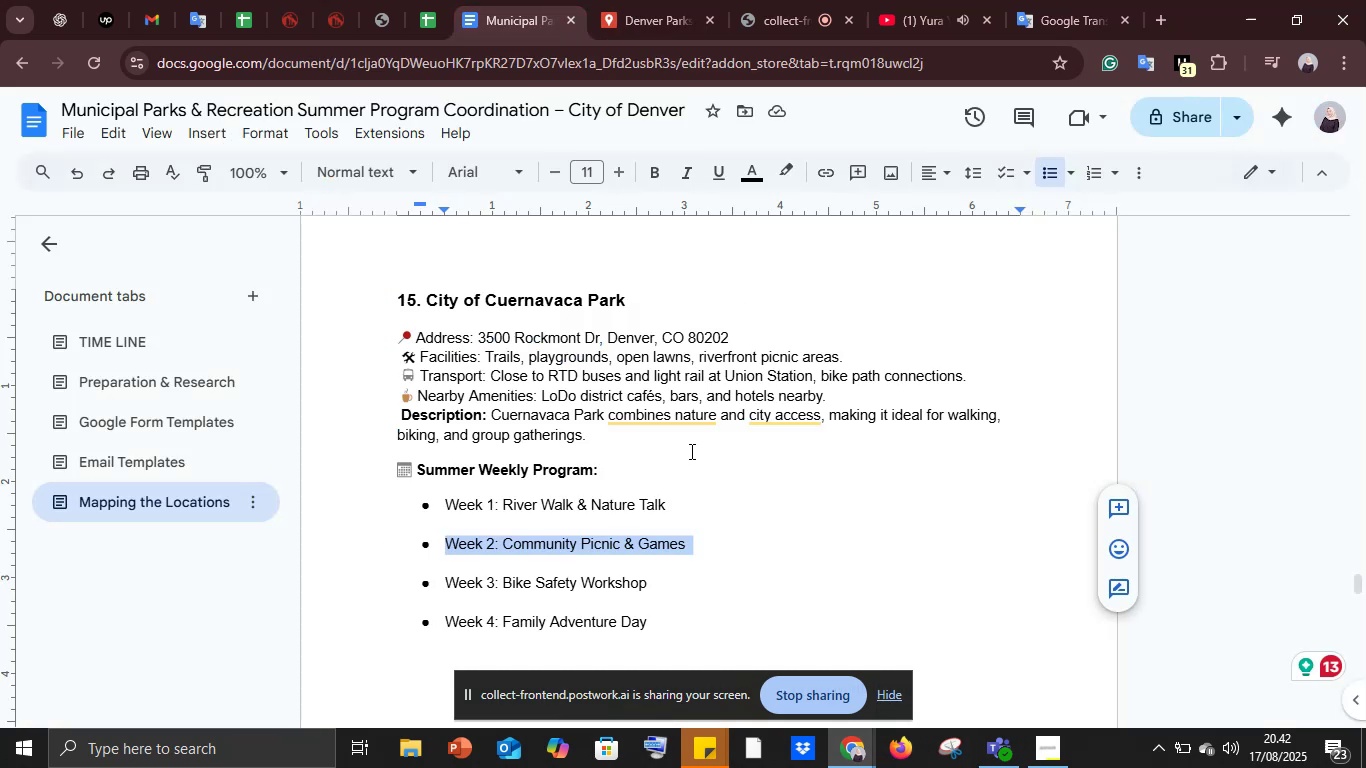 
scroll: coordinate [687, 448], scroll_direction: up, amount: 78.0
 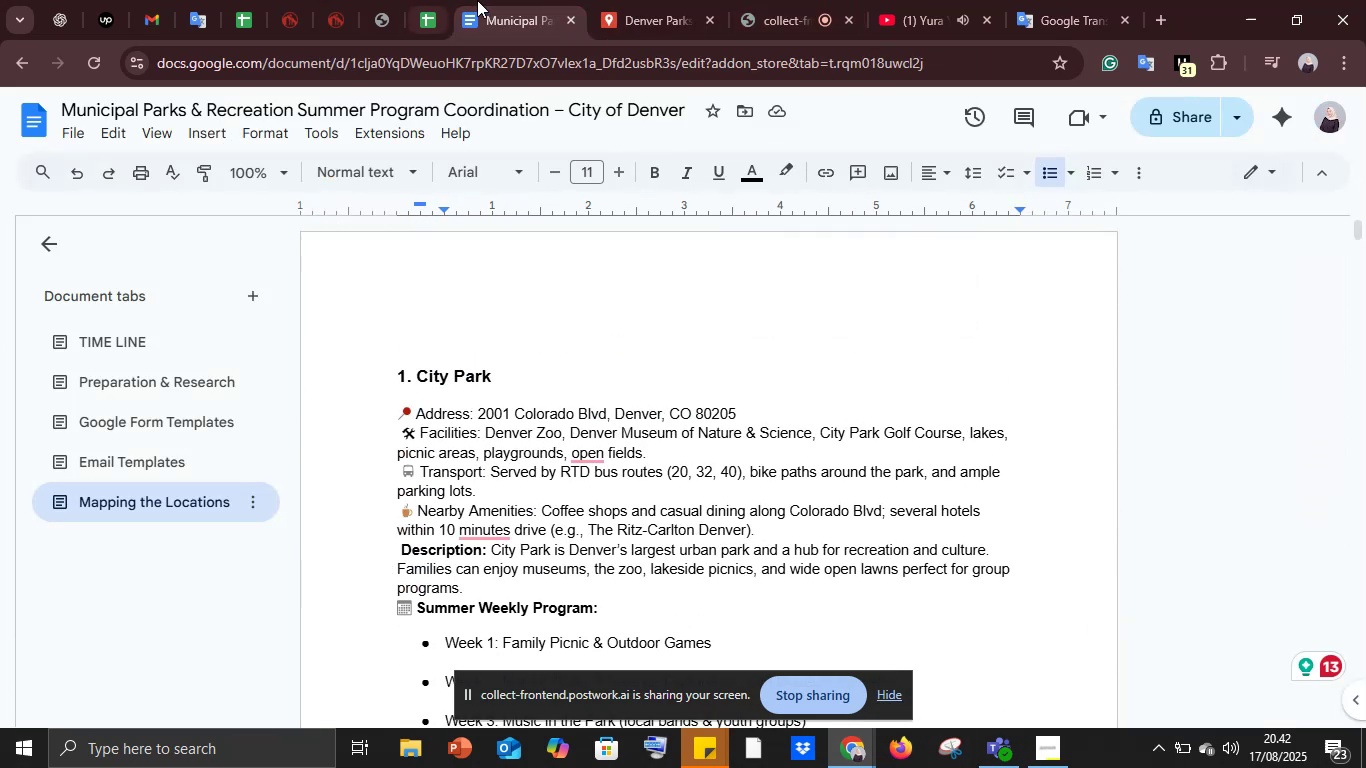 
left_click([694, 0])
 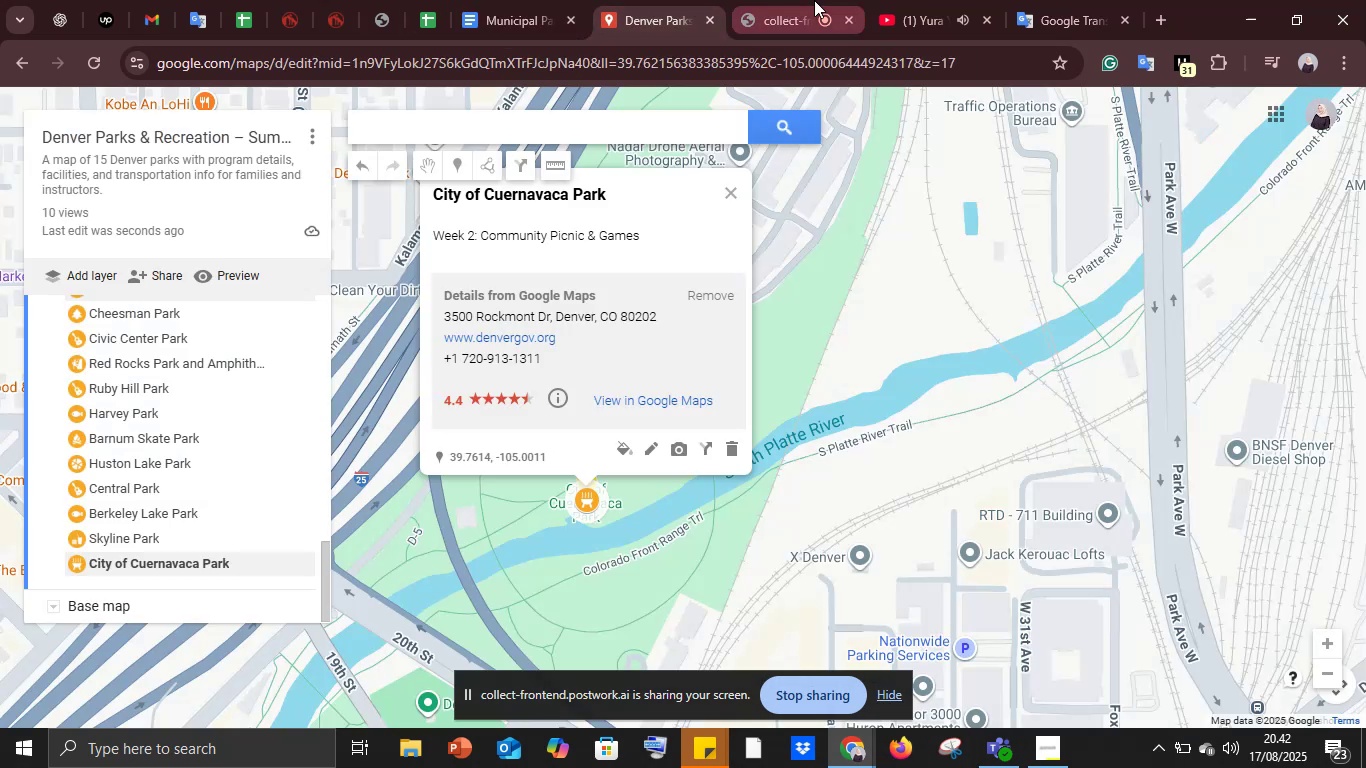 
left_click([814, 0])
 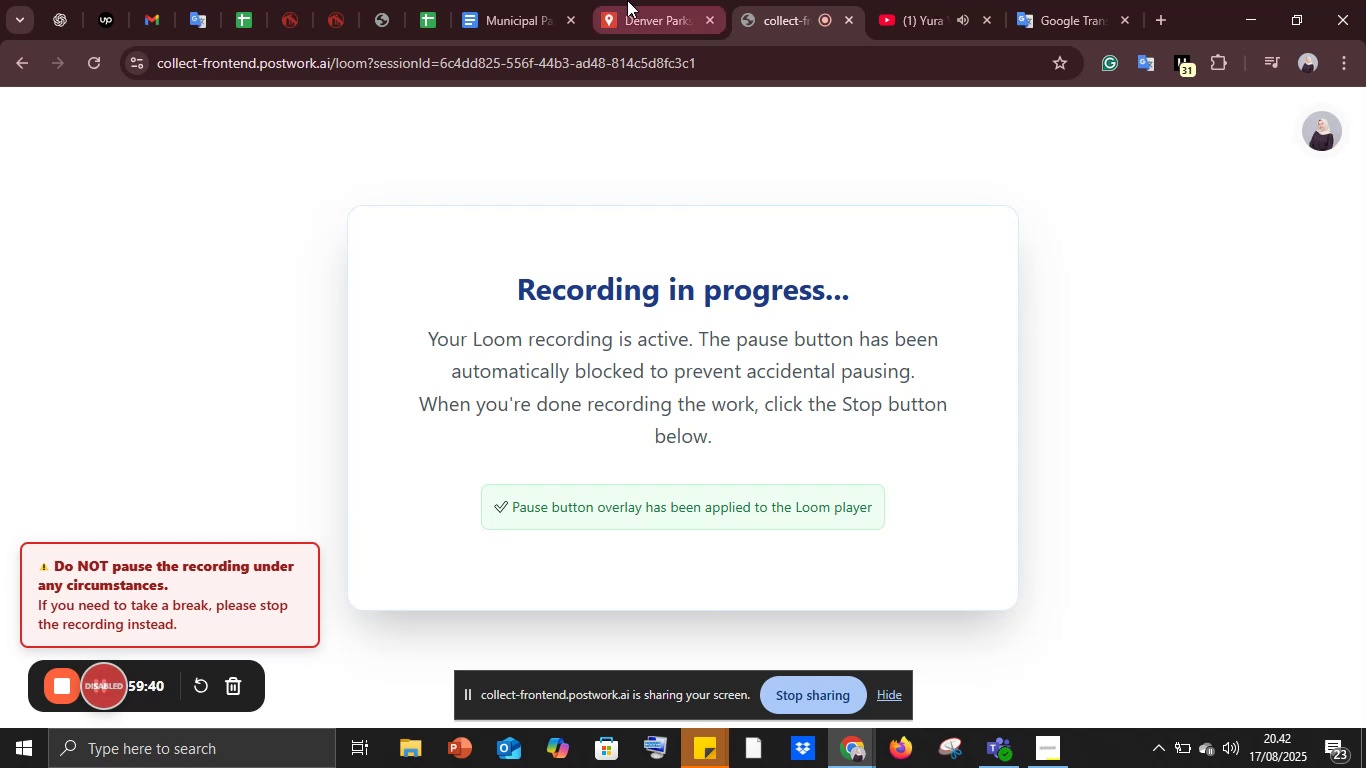 
left_click([627, 0])
 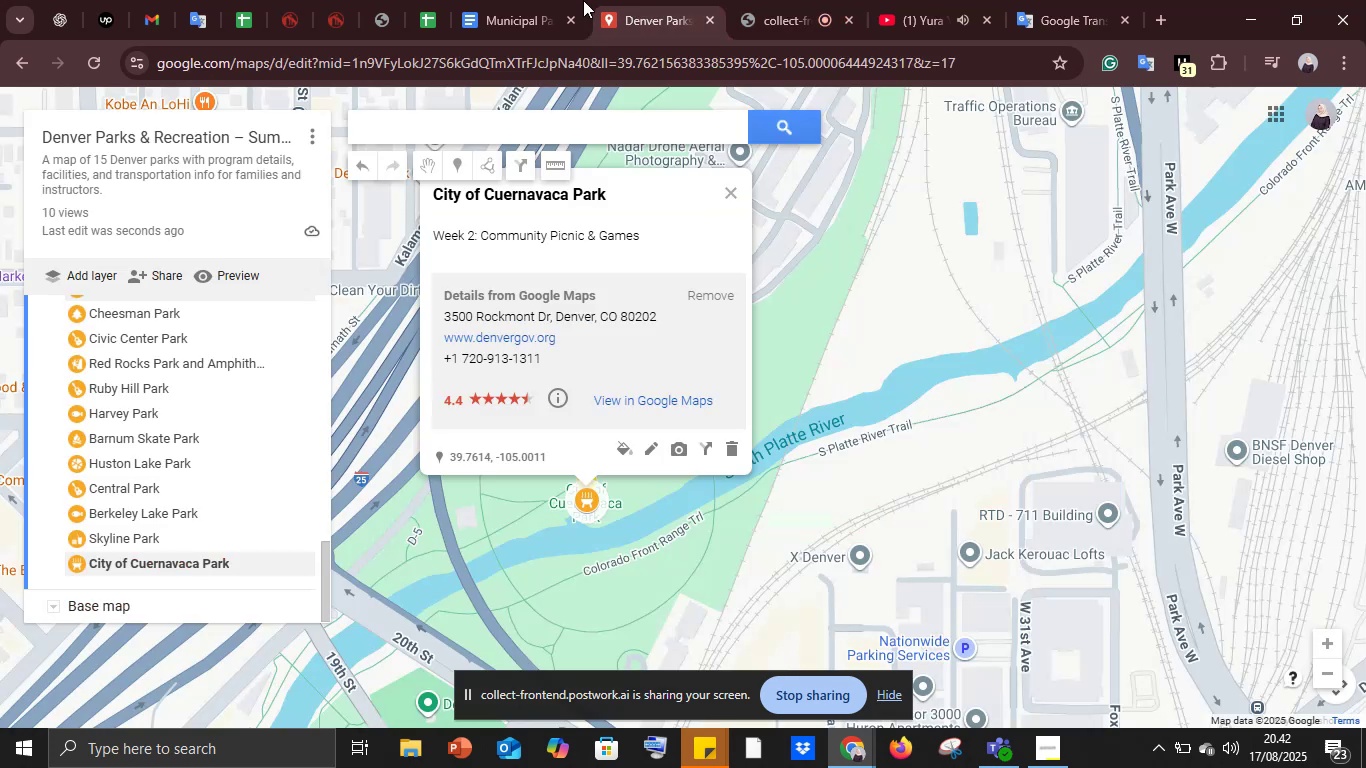 
mouse_move([531, 21])
 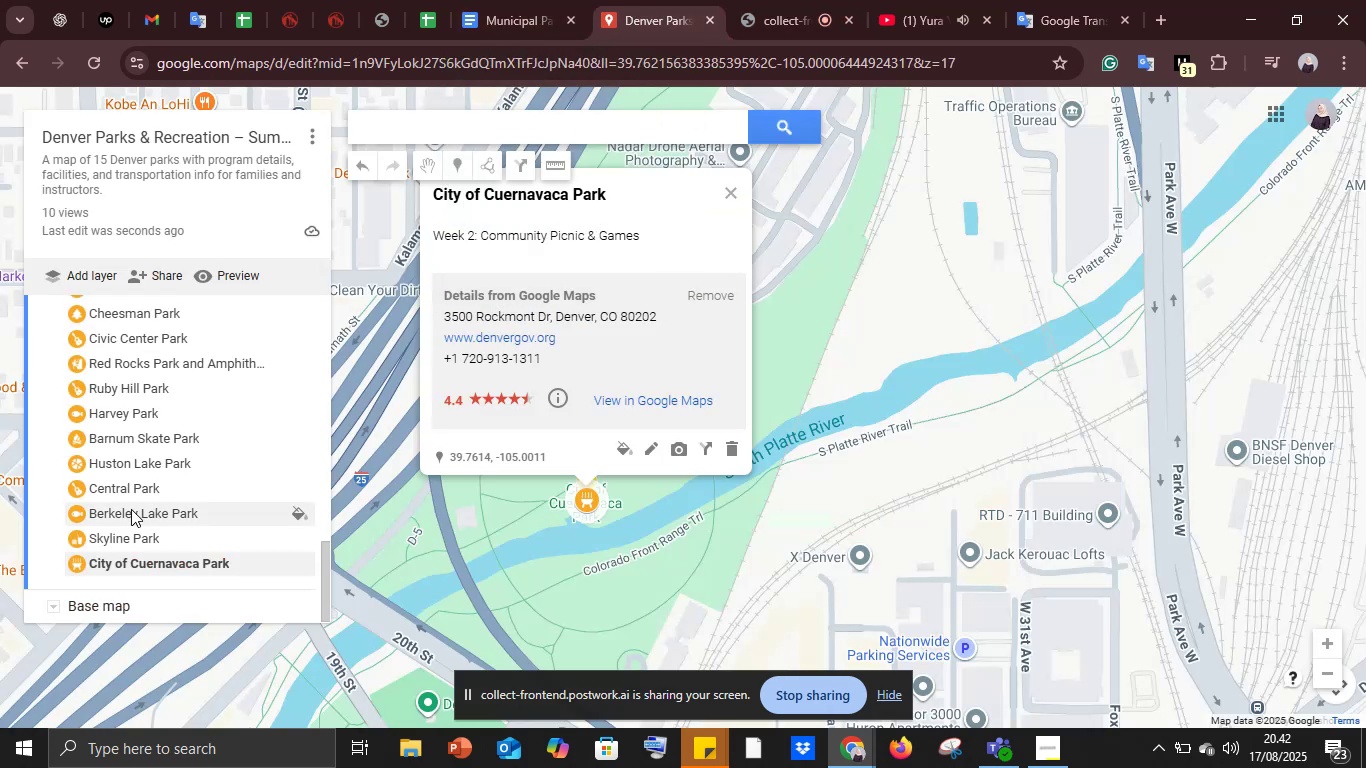 
scroll: coordinate [130, 495], scroll_direction: up, amount: 8.0
 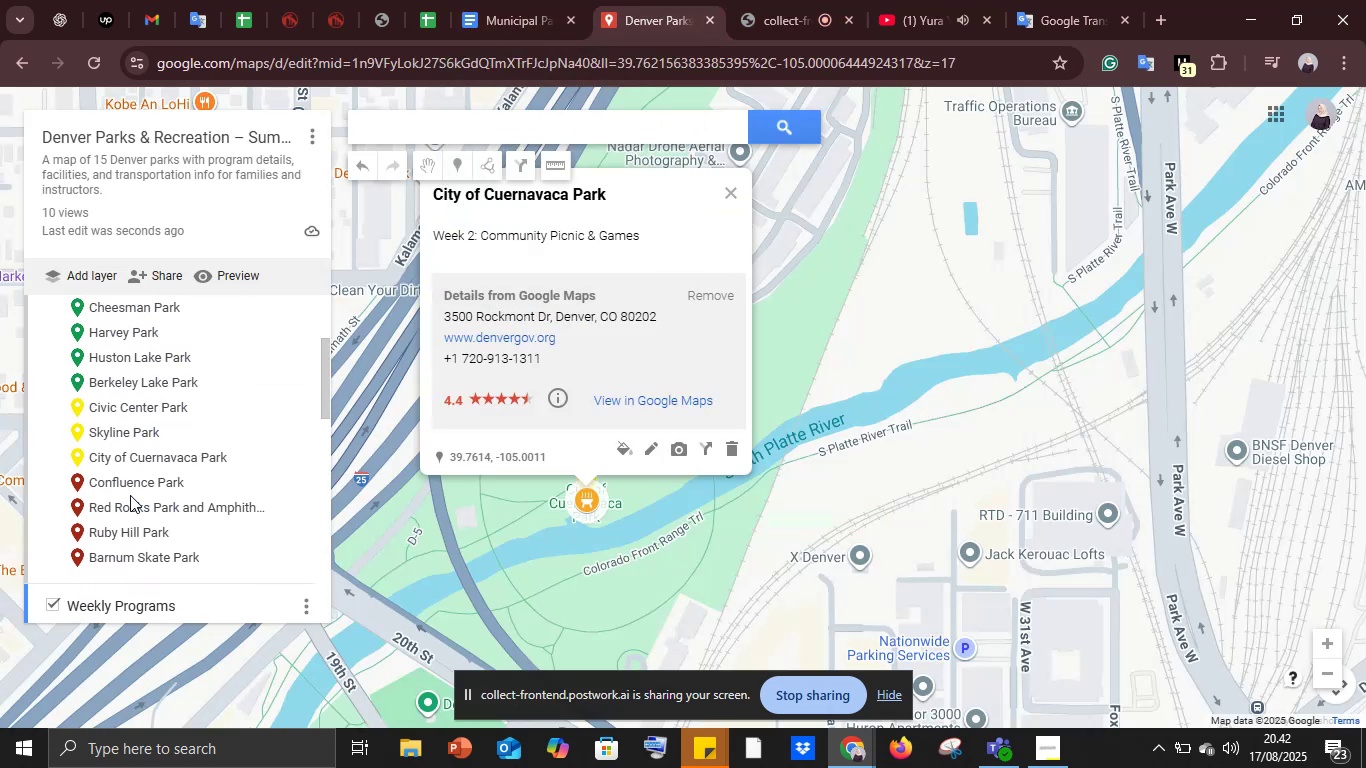 
scroll: coordinate [130, 495], scroll_direction: down, amount: 9.0
 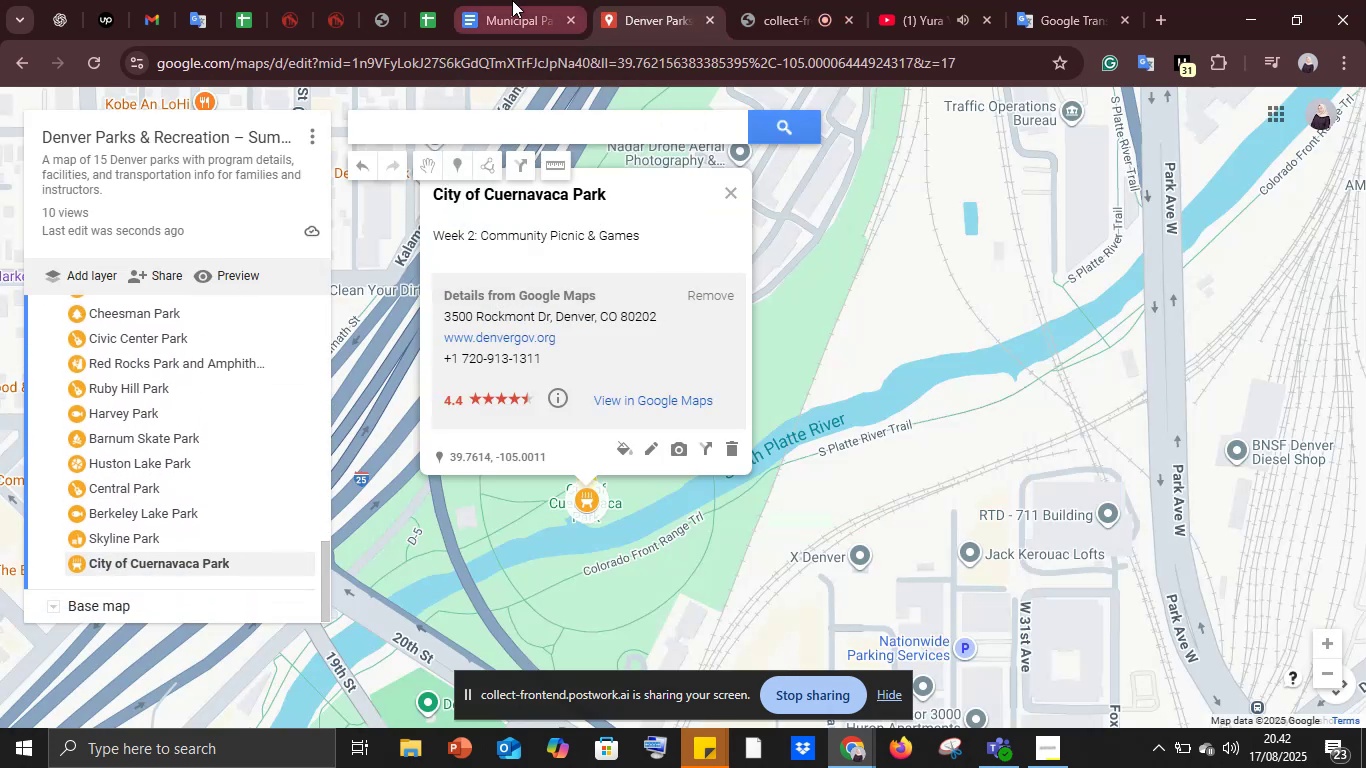 
scroll: coordinate [234, 394], scroll_direction: up, amount: 2.0
 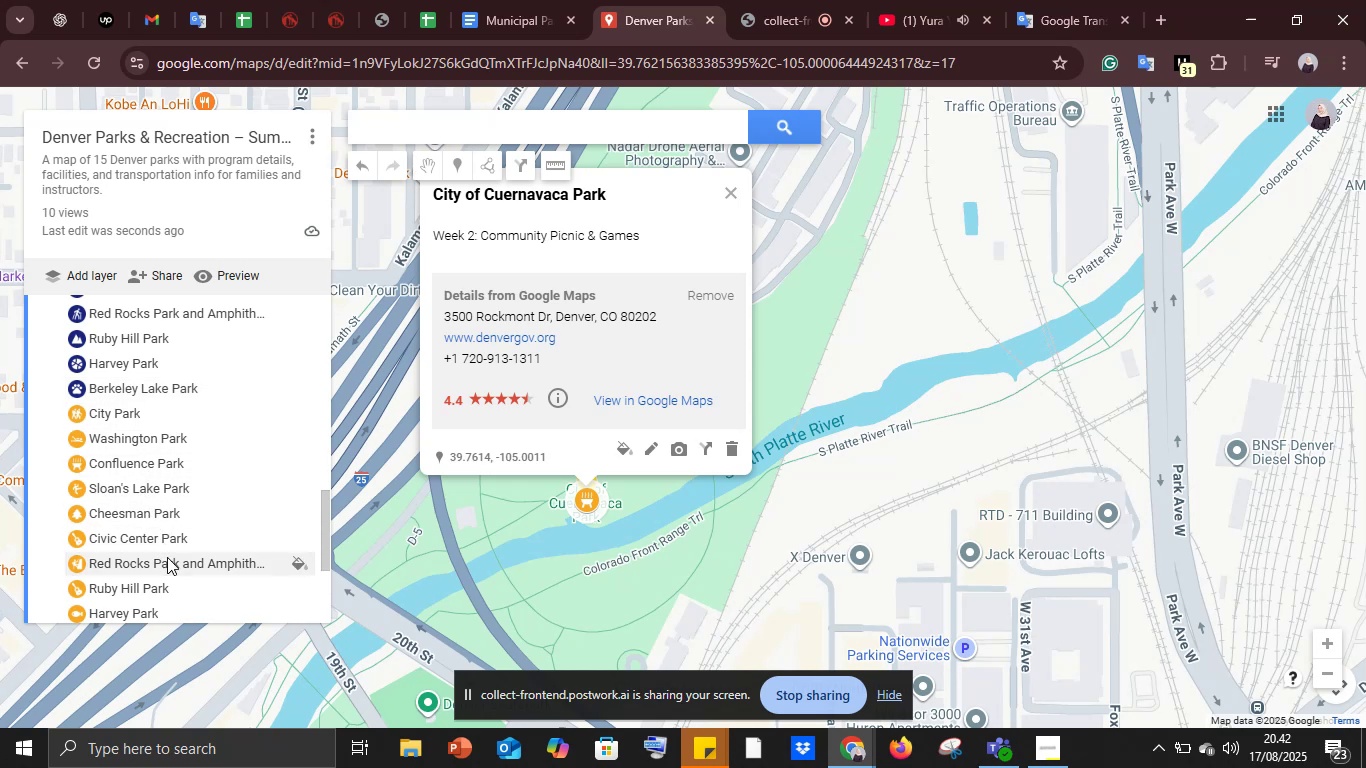 
scroll: coordinate [188, 618], scroll_direction: down, amount: 2.0
 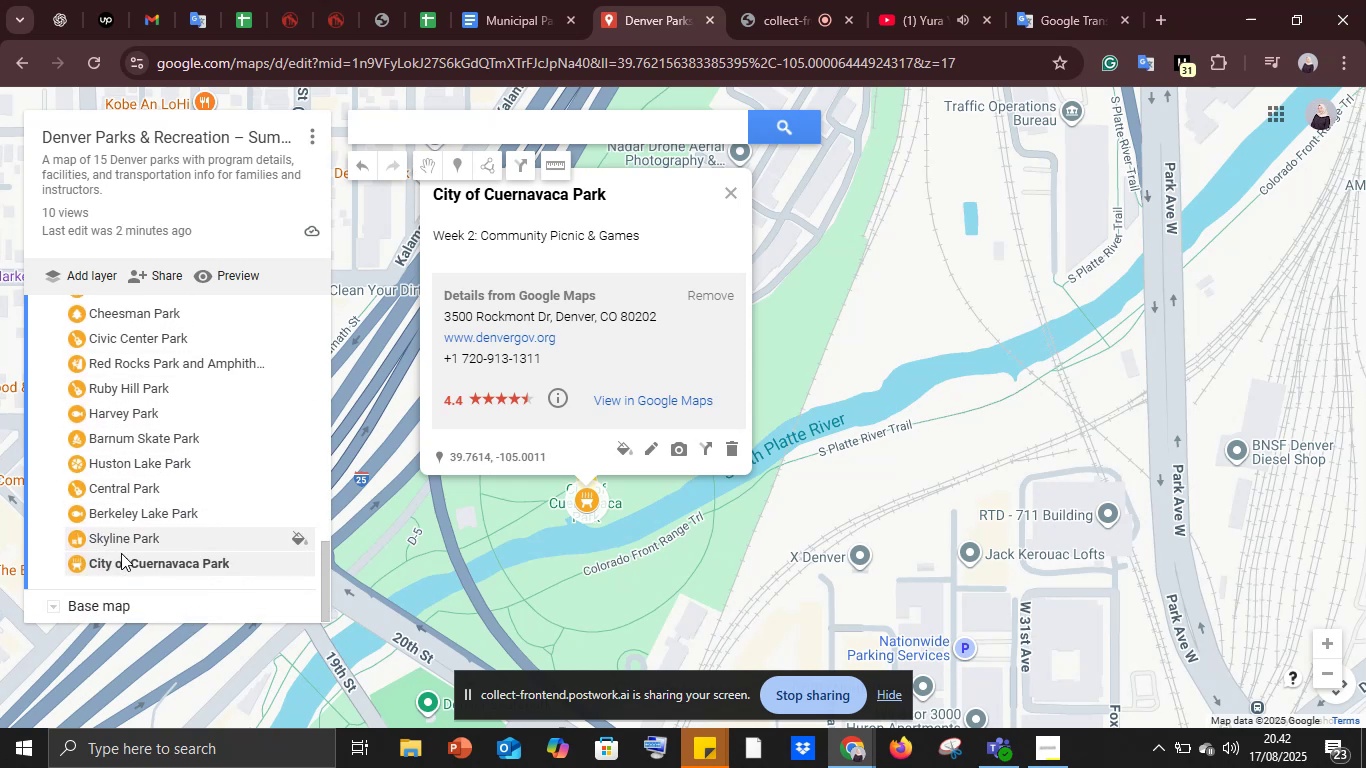 
wait(5.69)
 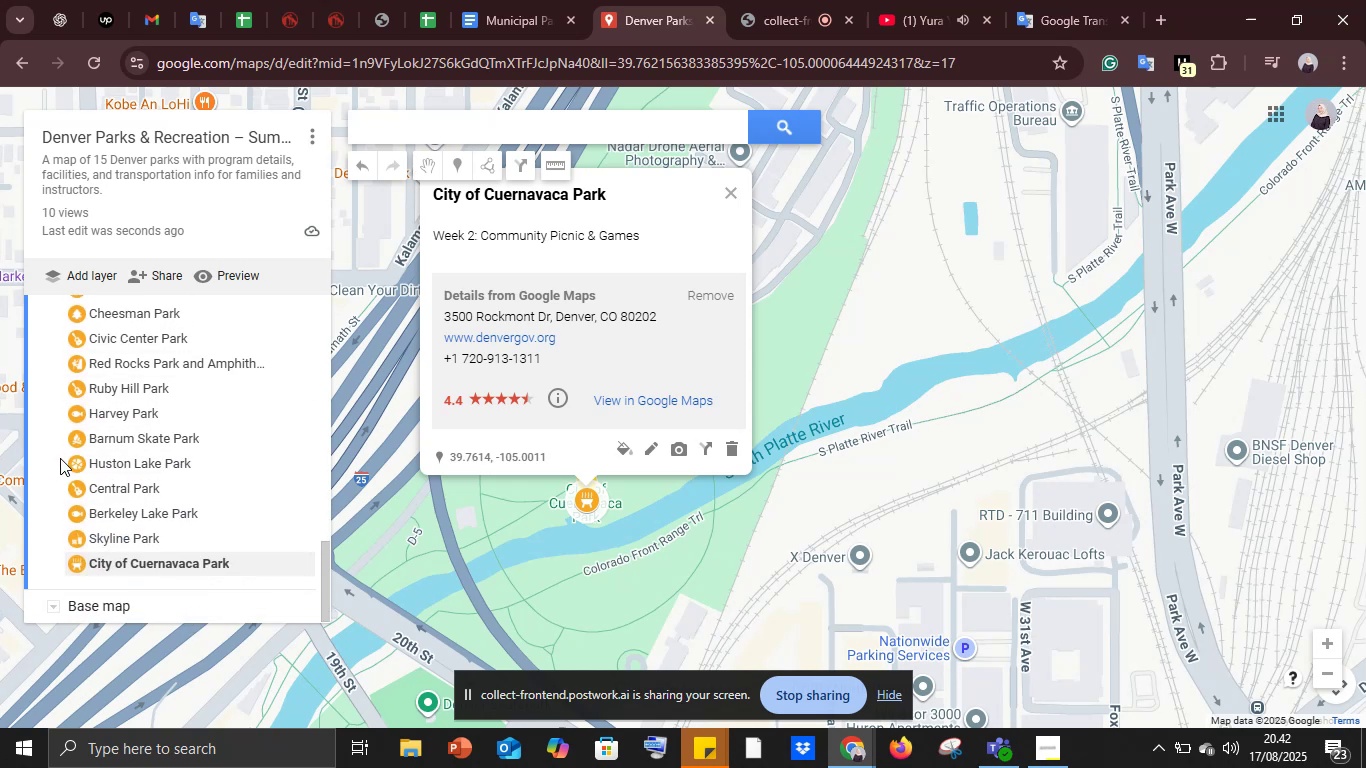 
left_click([537, 4])
 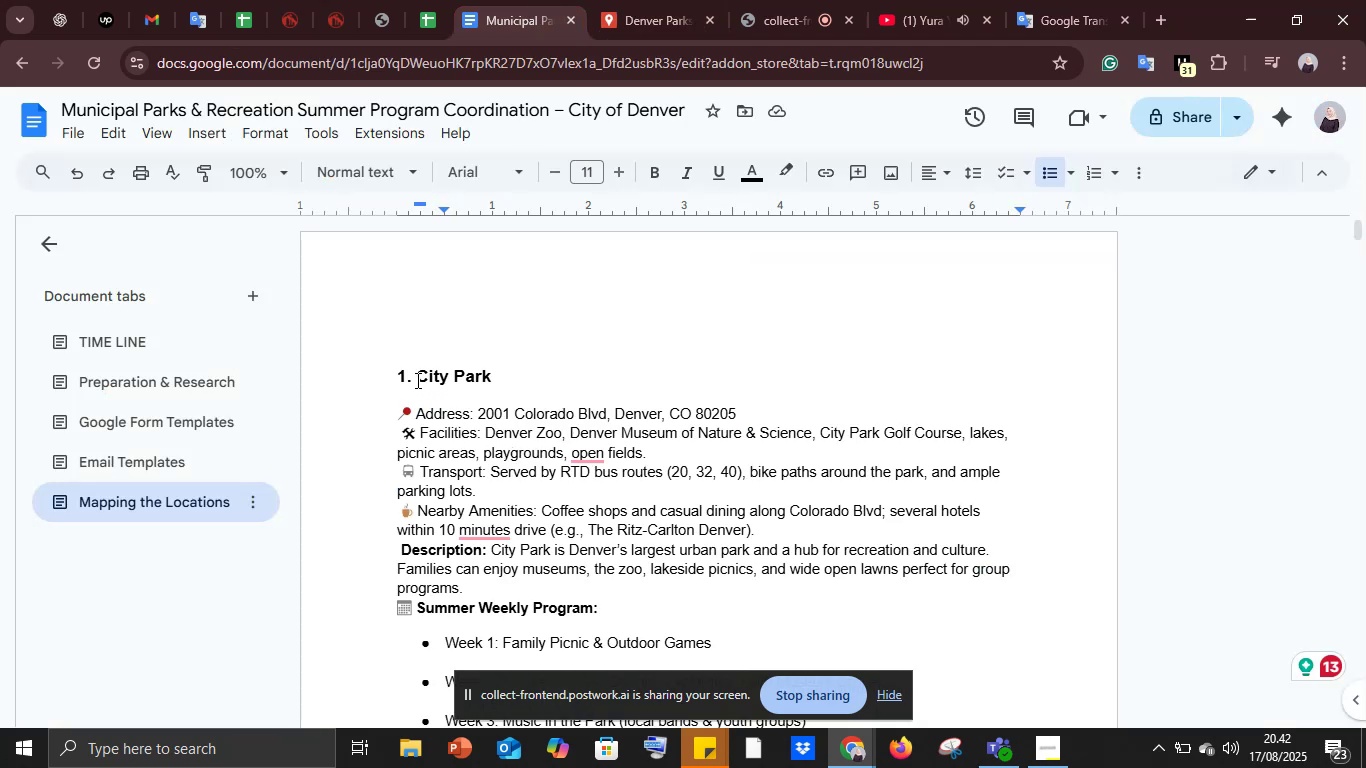 
left_click_drag(start_coordinate=[415, 377], to_coordinate=[519, 378])
 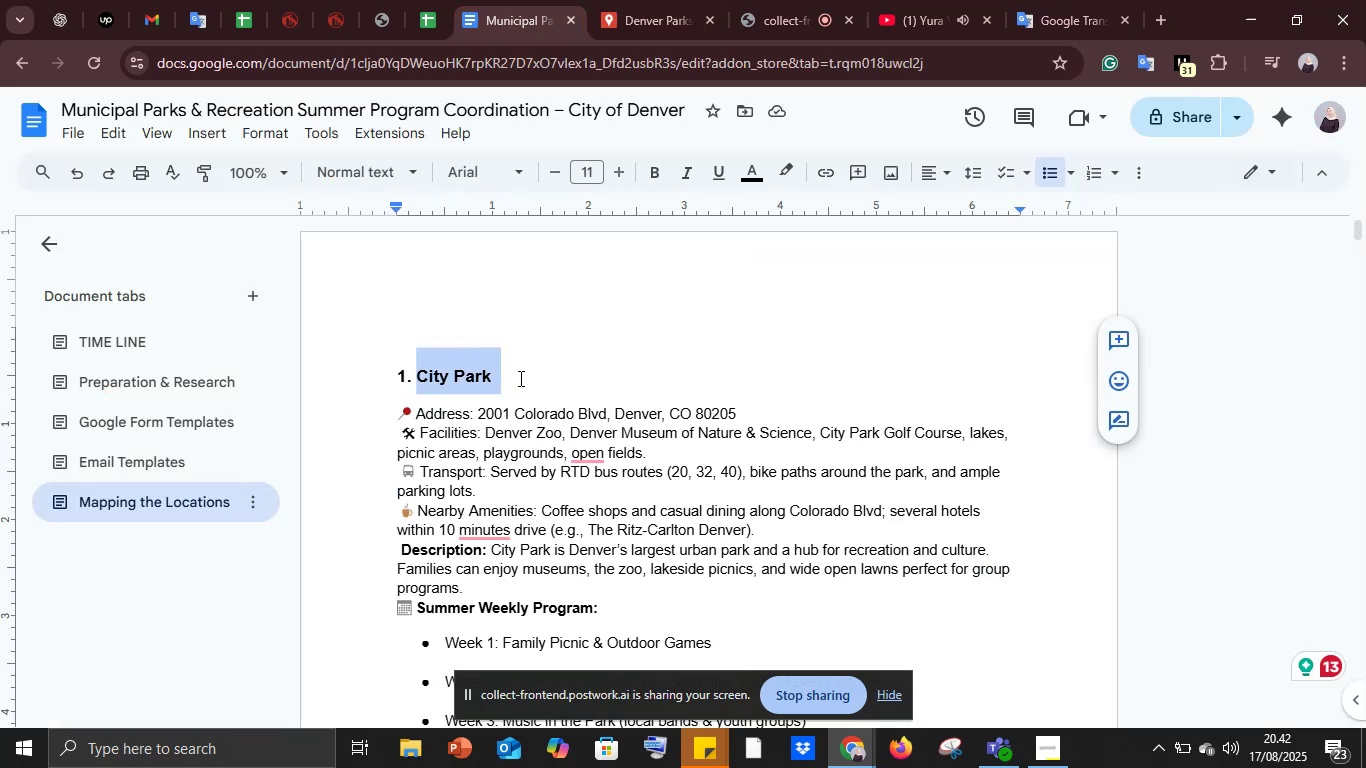 
key(Control+C)
 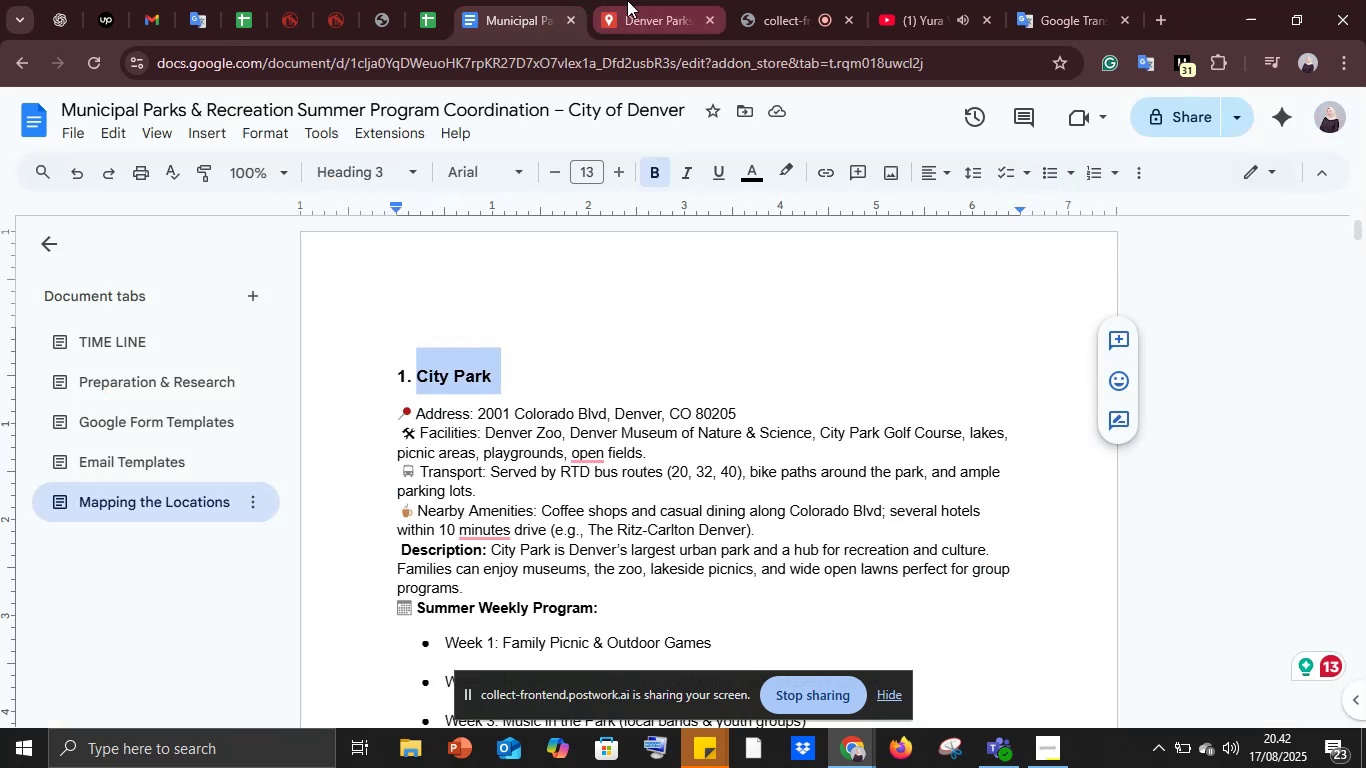 
left_click([627, 0])
 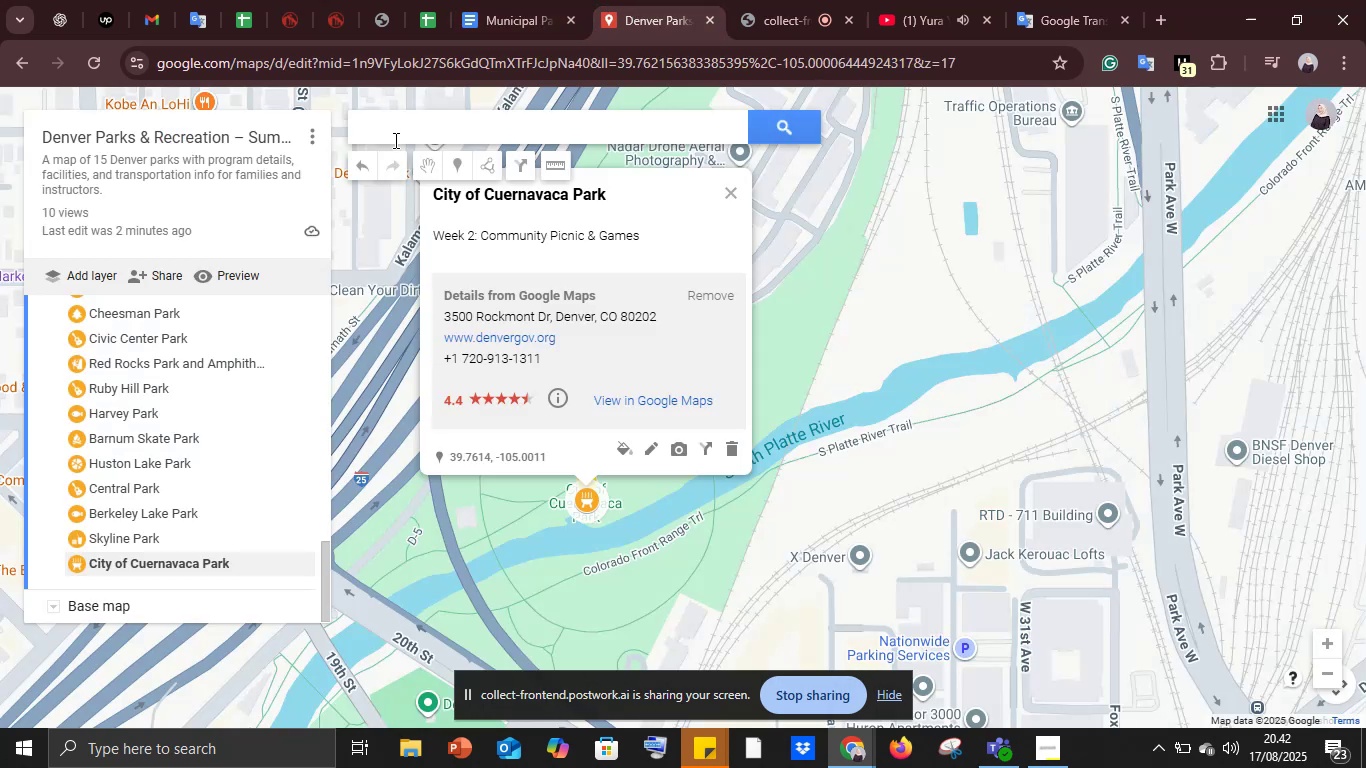 
key(Control+ControlLeft)
 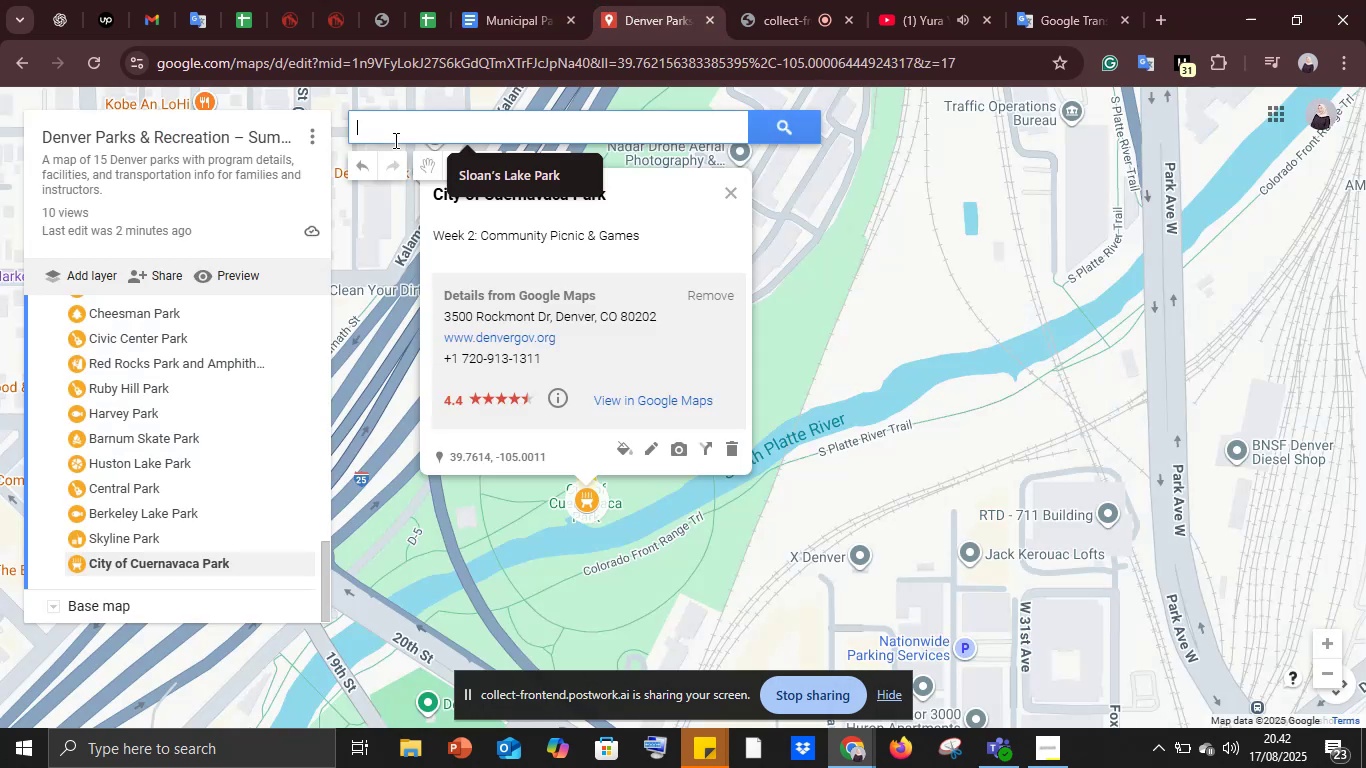 
left_click([394, 140])
 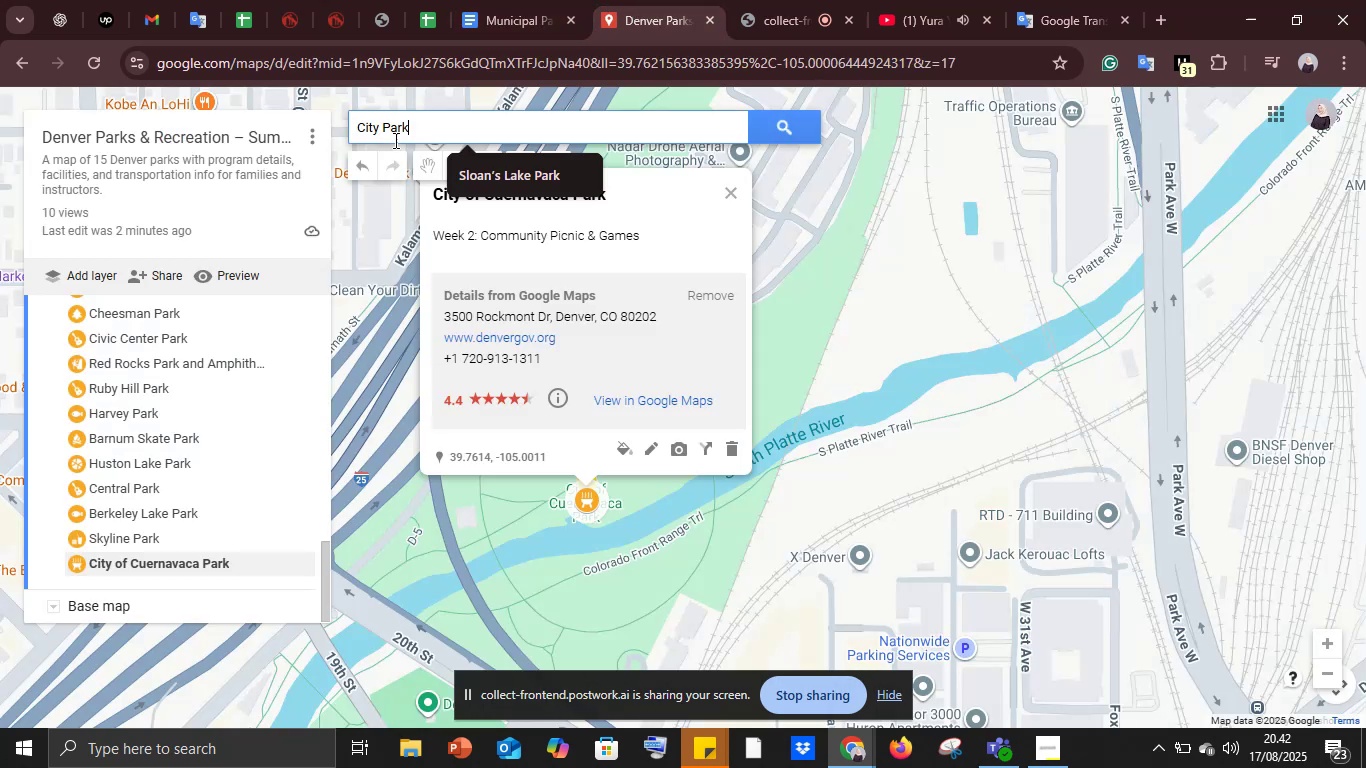 
key(Control+V)
 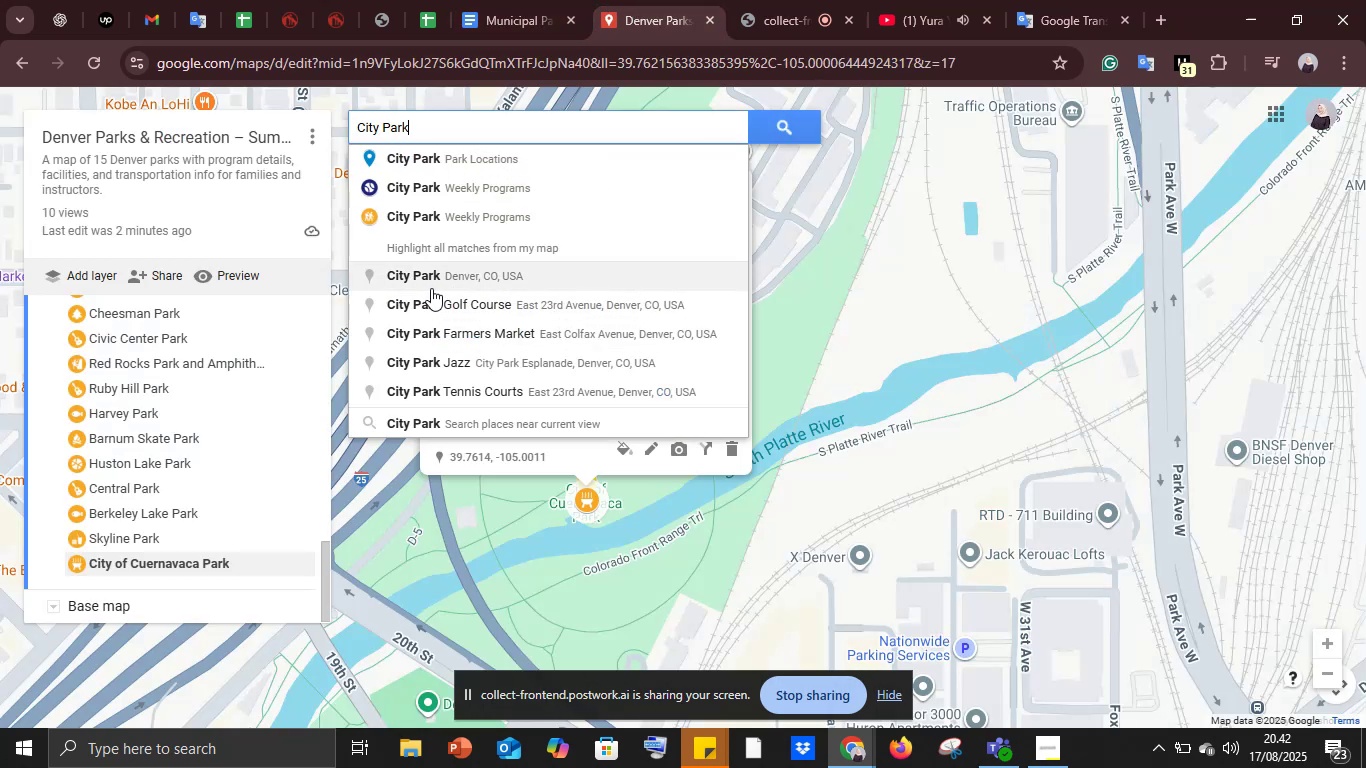 
left_click([430, 284])
 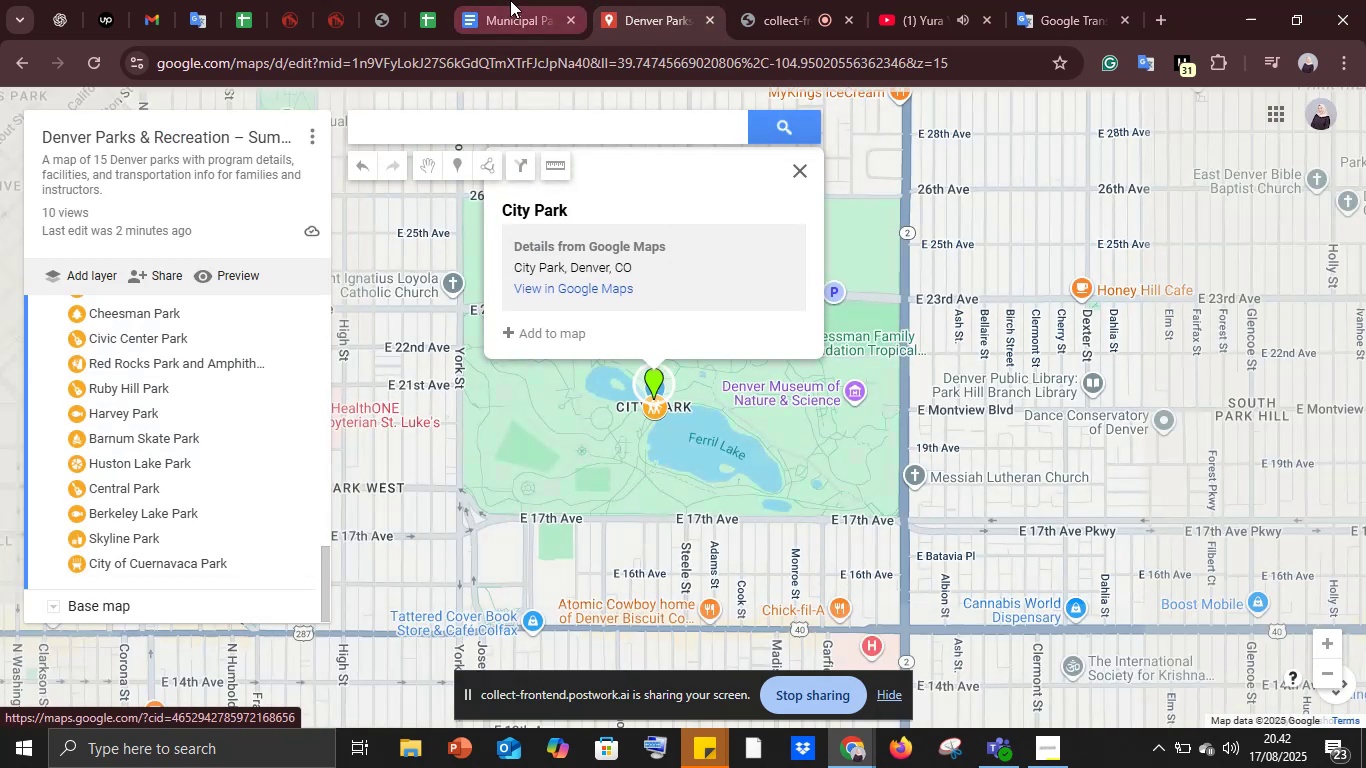 
left_click([510, 0])
 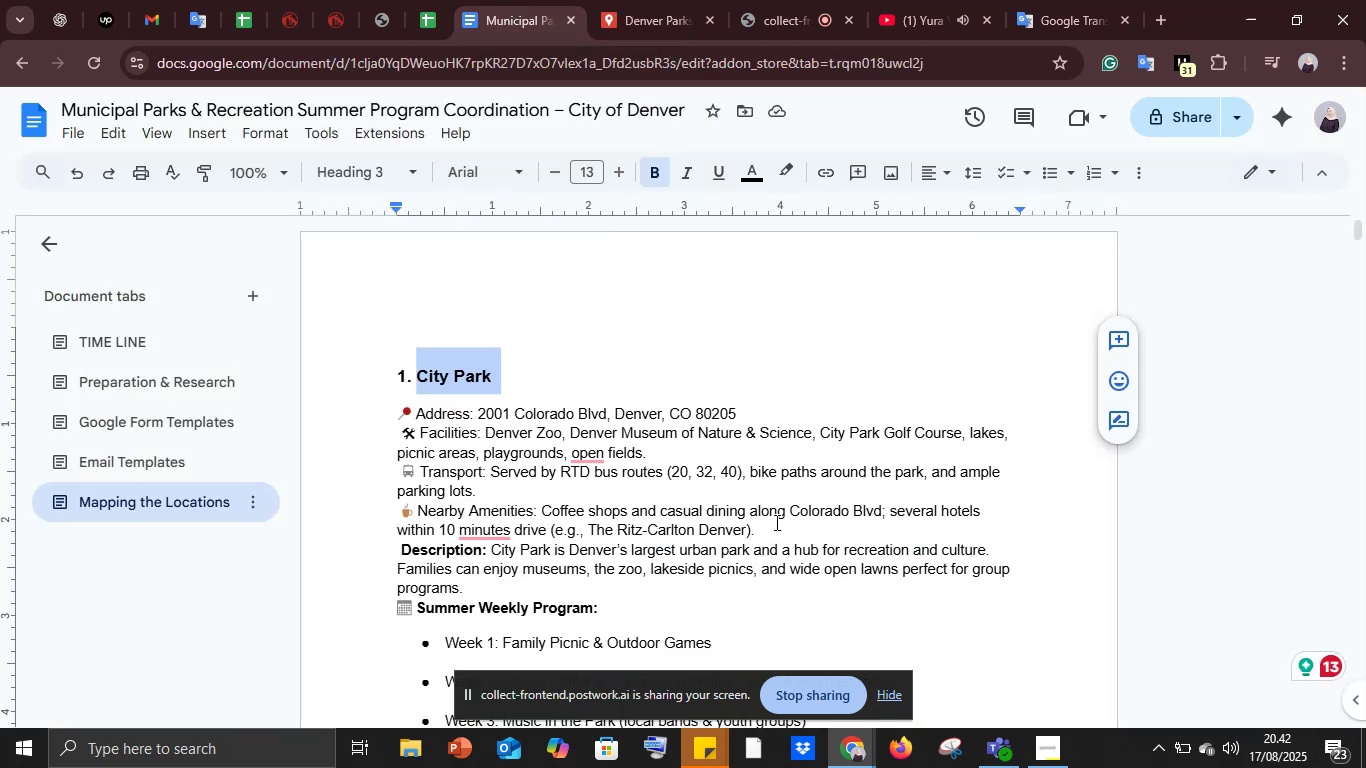 
scroll: coordinate [452, 590], scroll_direction: down, amount: 3.0
 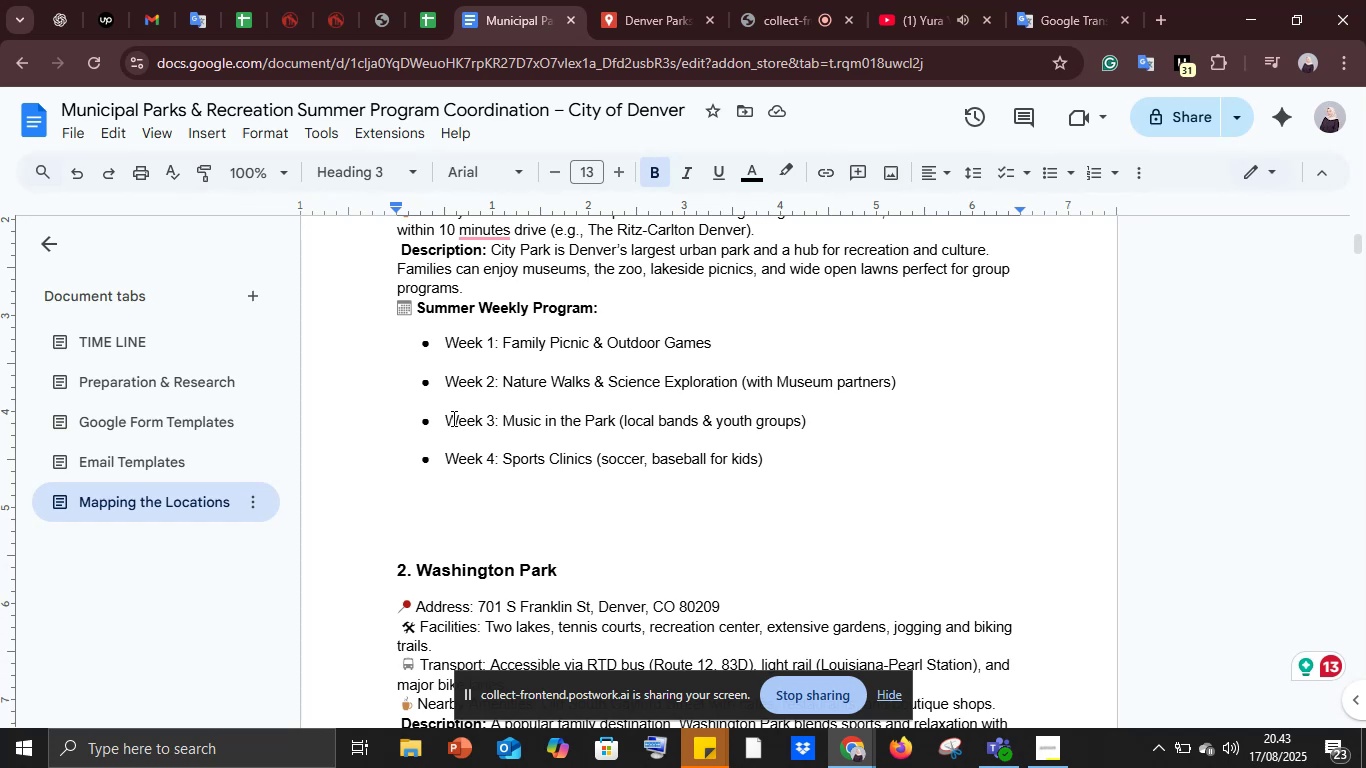 
left_click_drag(start_coordinate=[446, 419], to_coordinate=[824, 418])
 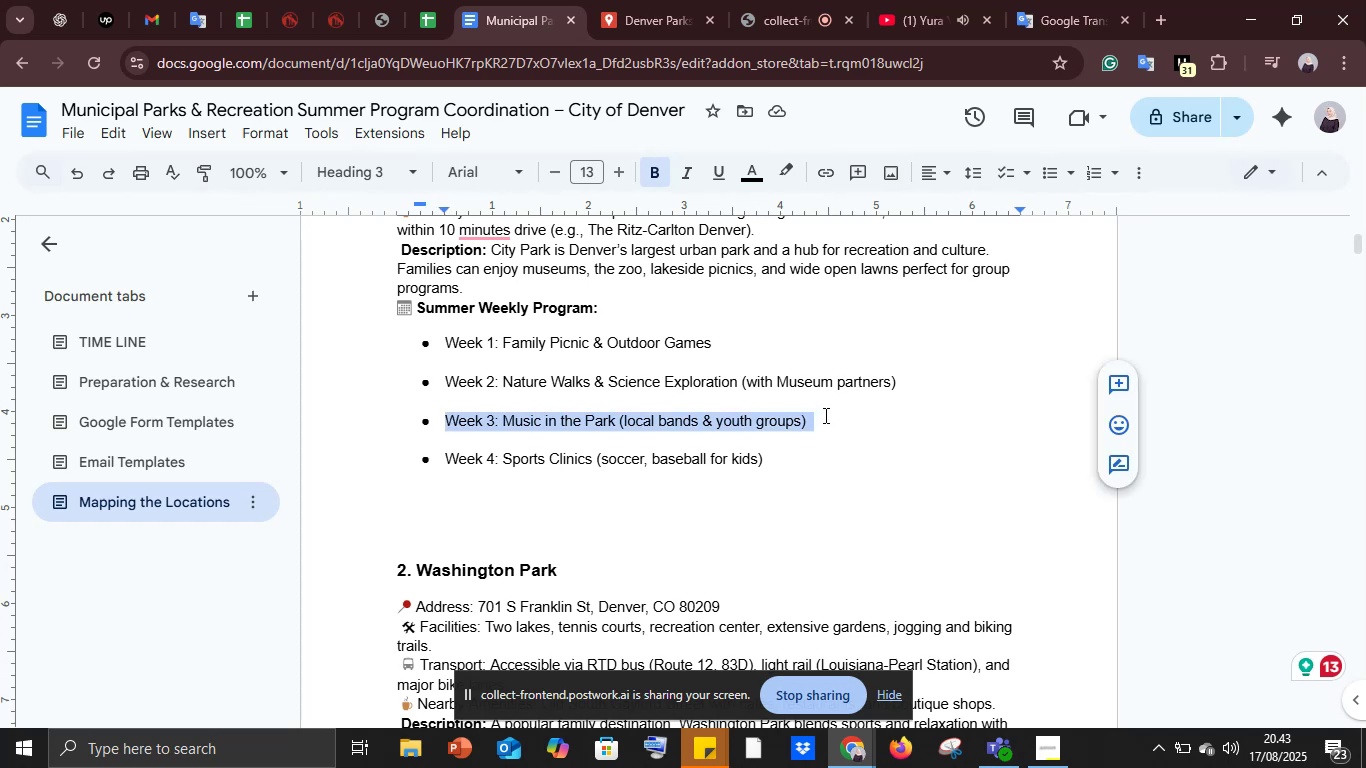 
key(Control+C)
 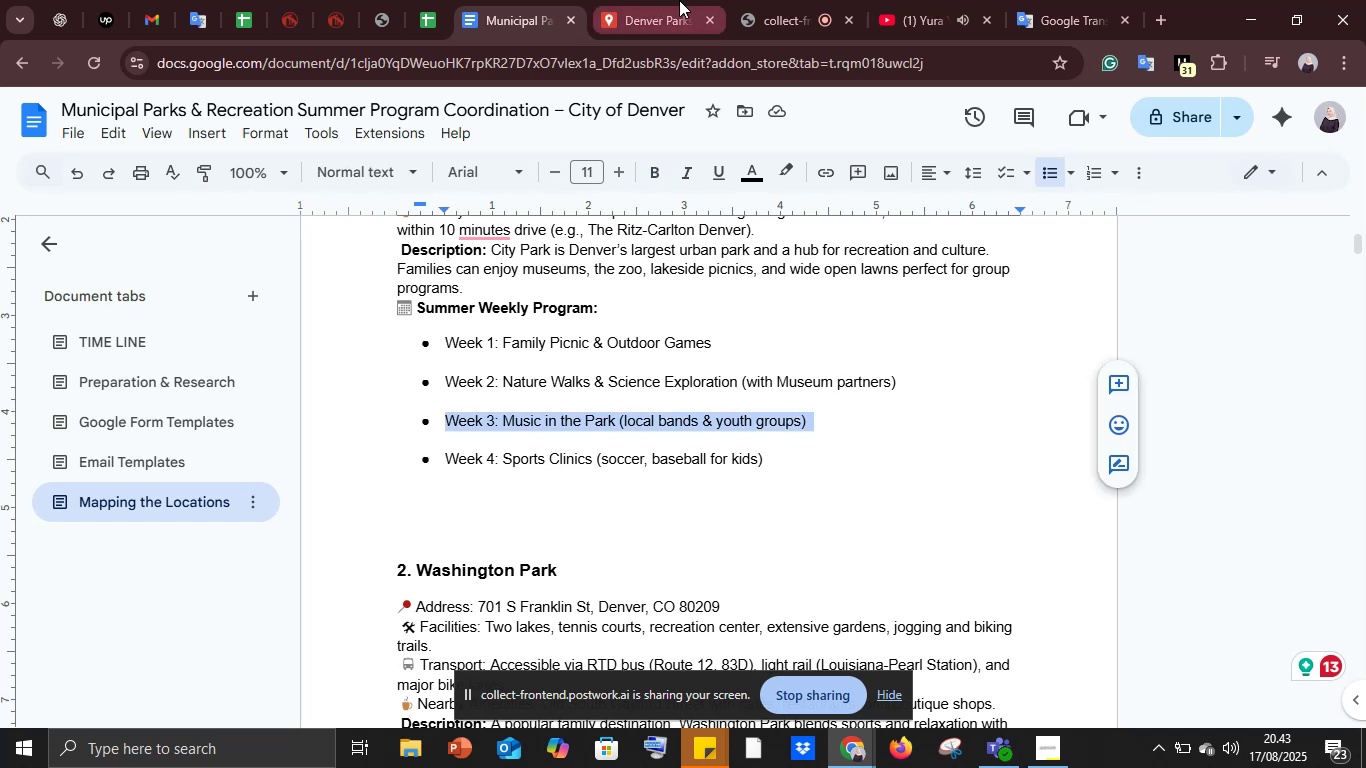 
left_click([679, 0])
 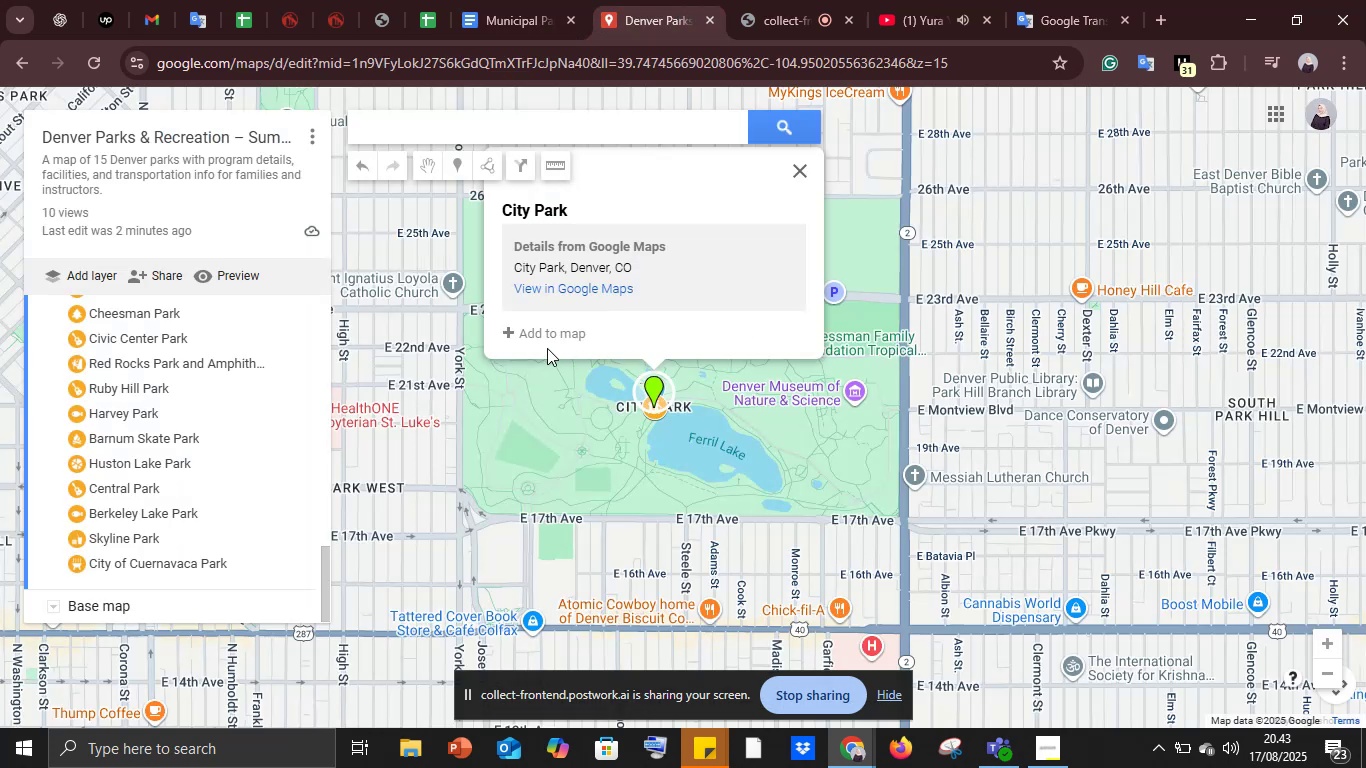 
left_click([545, 346])
 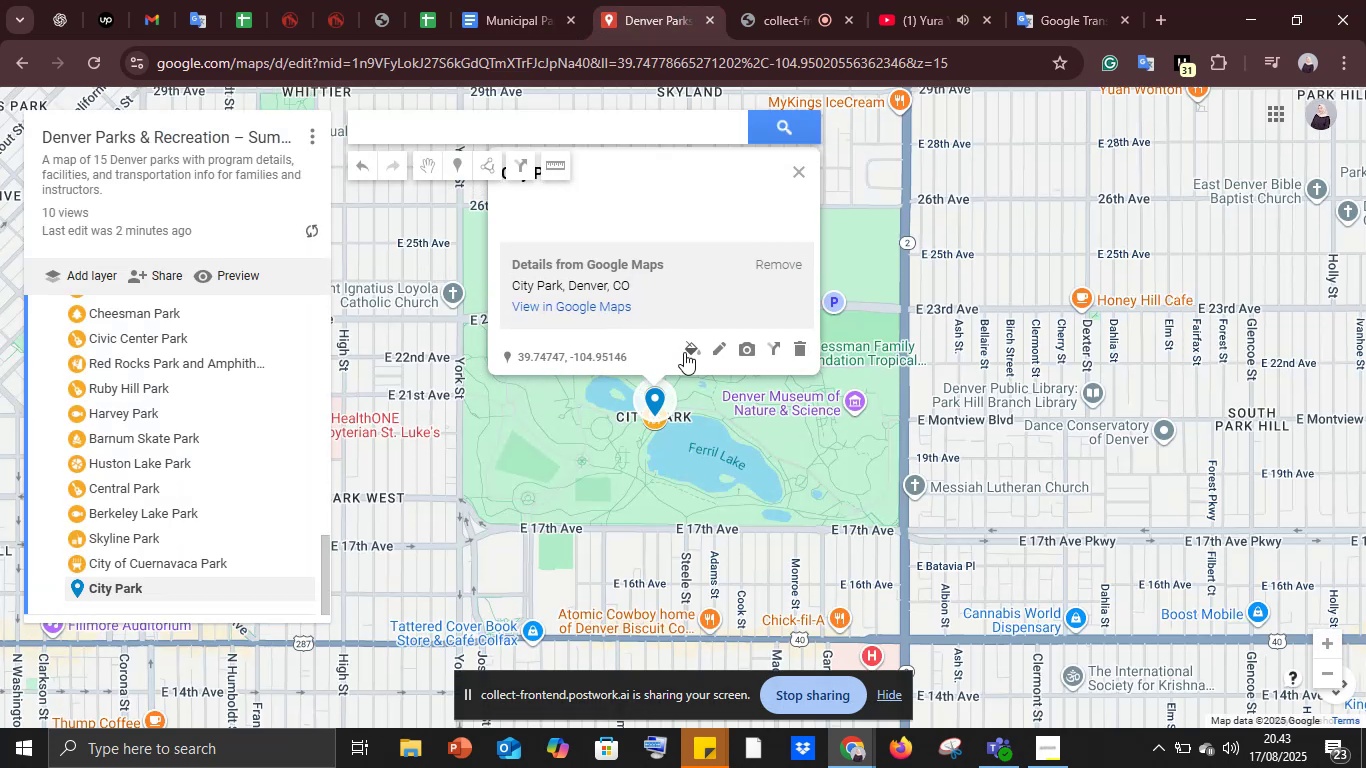 
left_click([685, 352])
 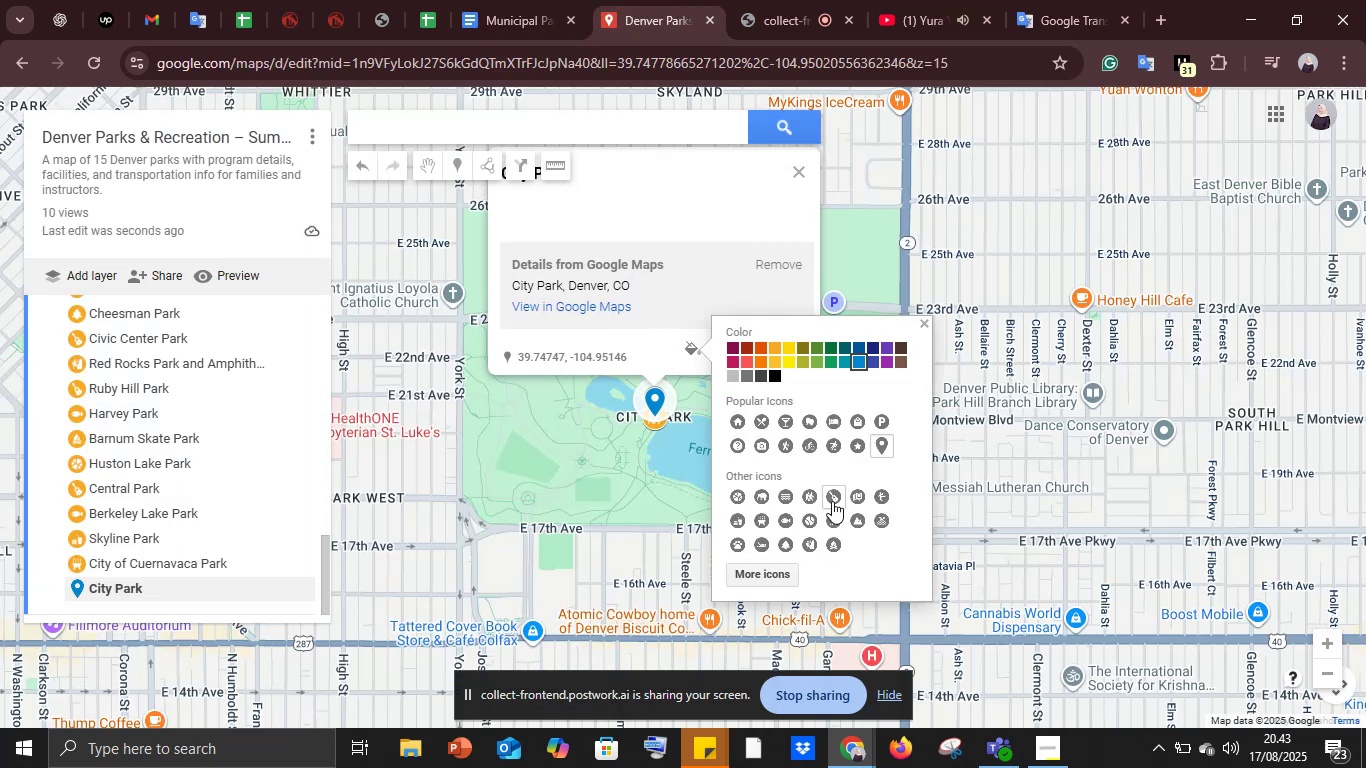 
left_click([832, 495])
 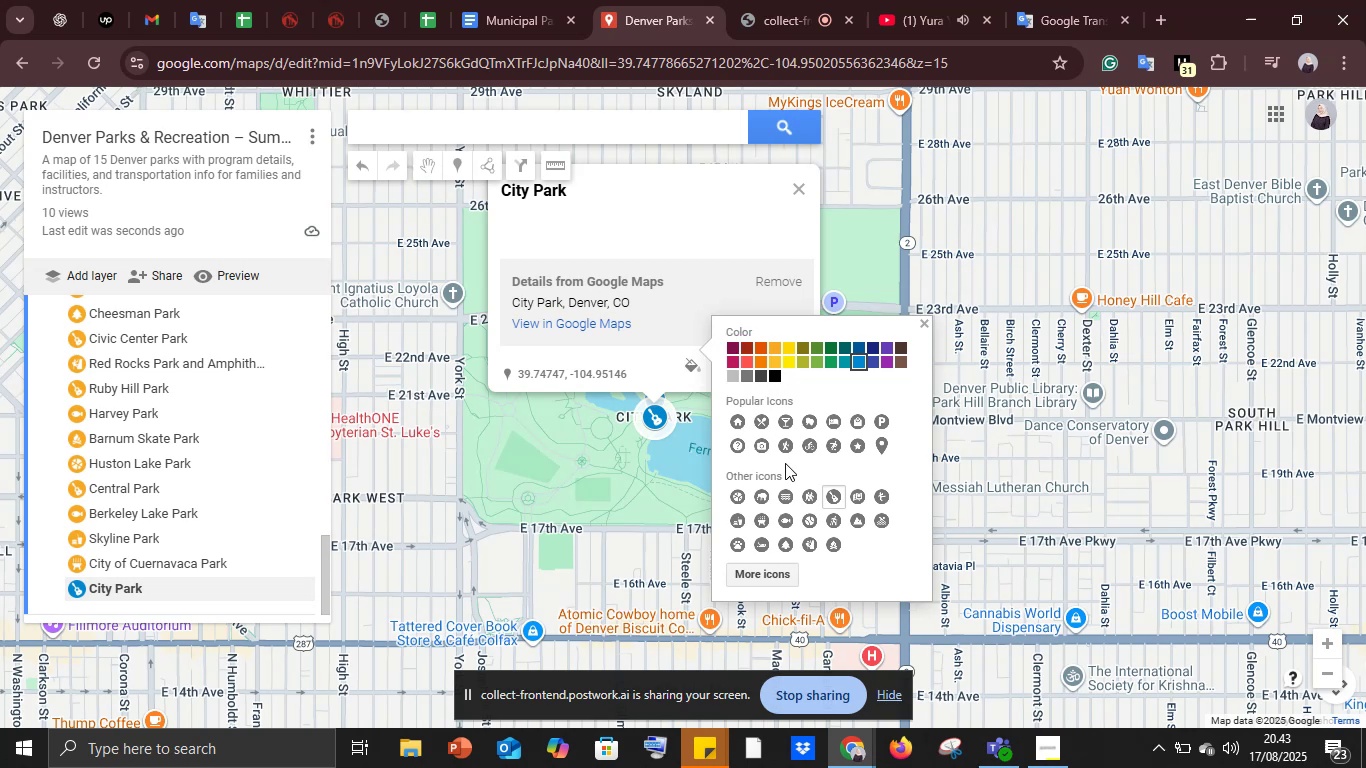 
wait(5.98)
 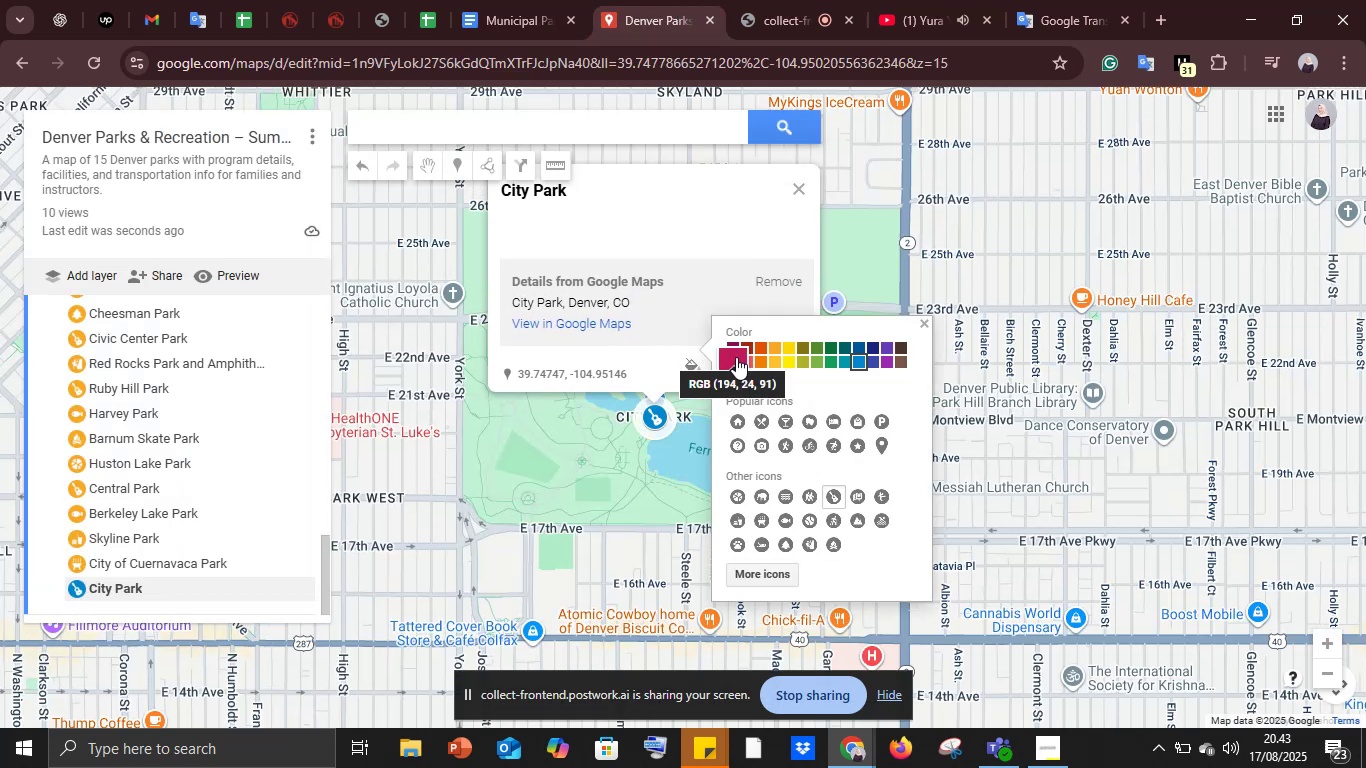 
scroll: coordinate [124, 485], scroll_direction: up, amount: 9.0
 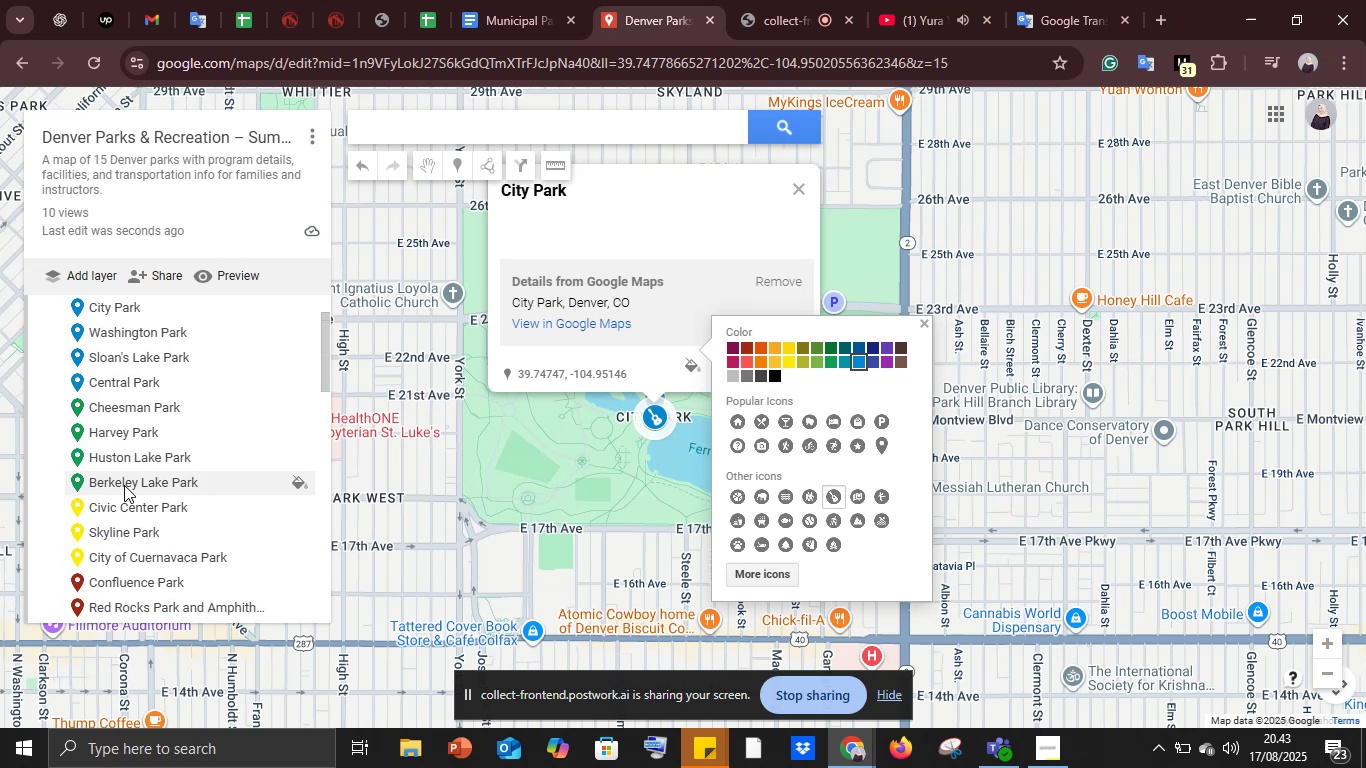 
scroll: coordinate [124, 485], scroll_direction: down, amount: 2.0
 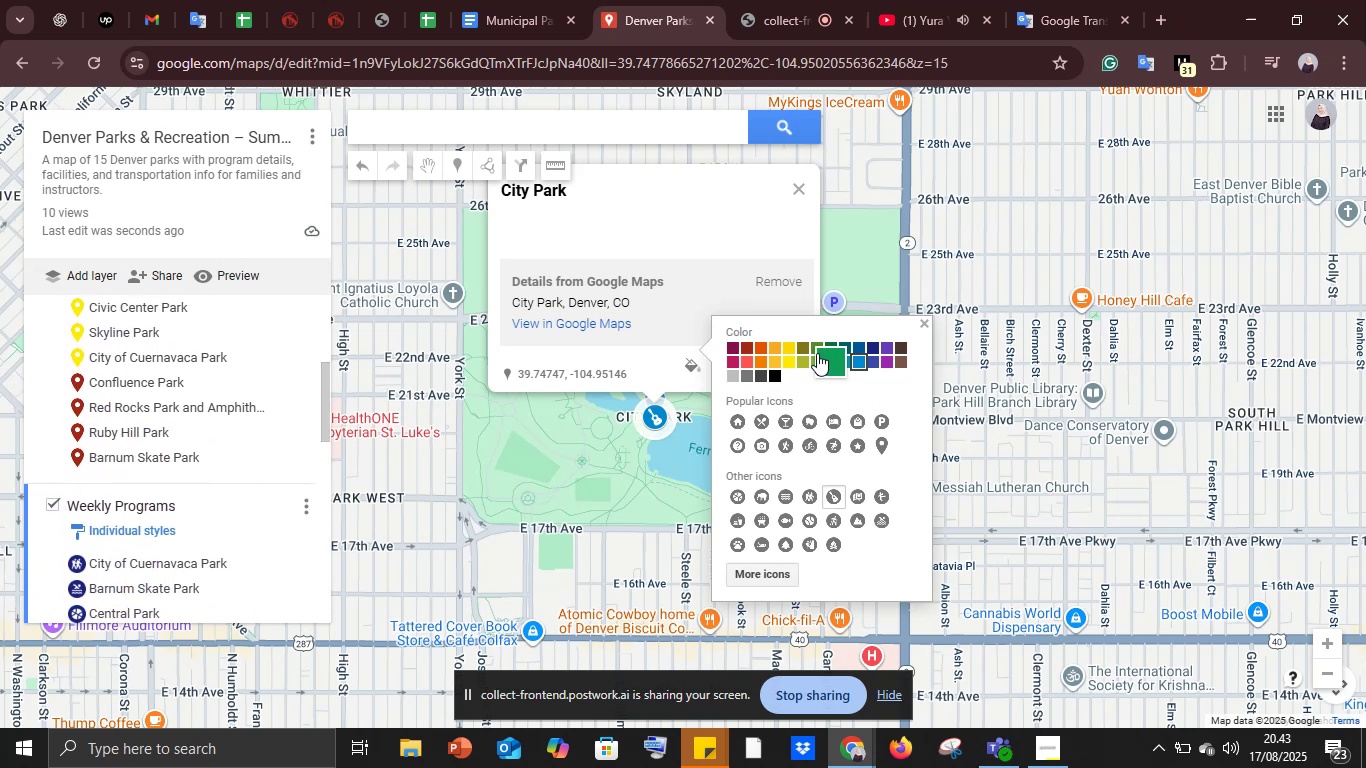 
scroll: coordinate [131, 499], scroll_direction: up, amount: 2.0
 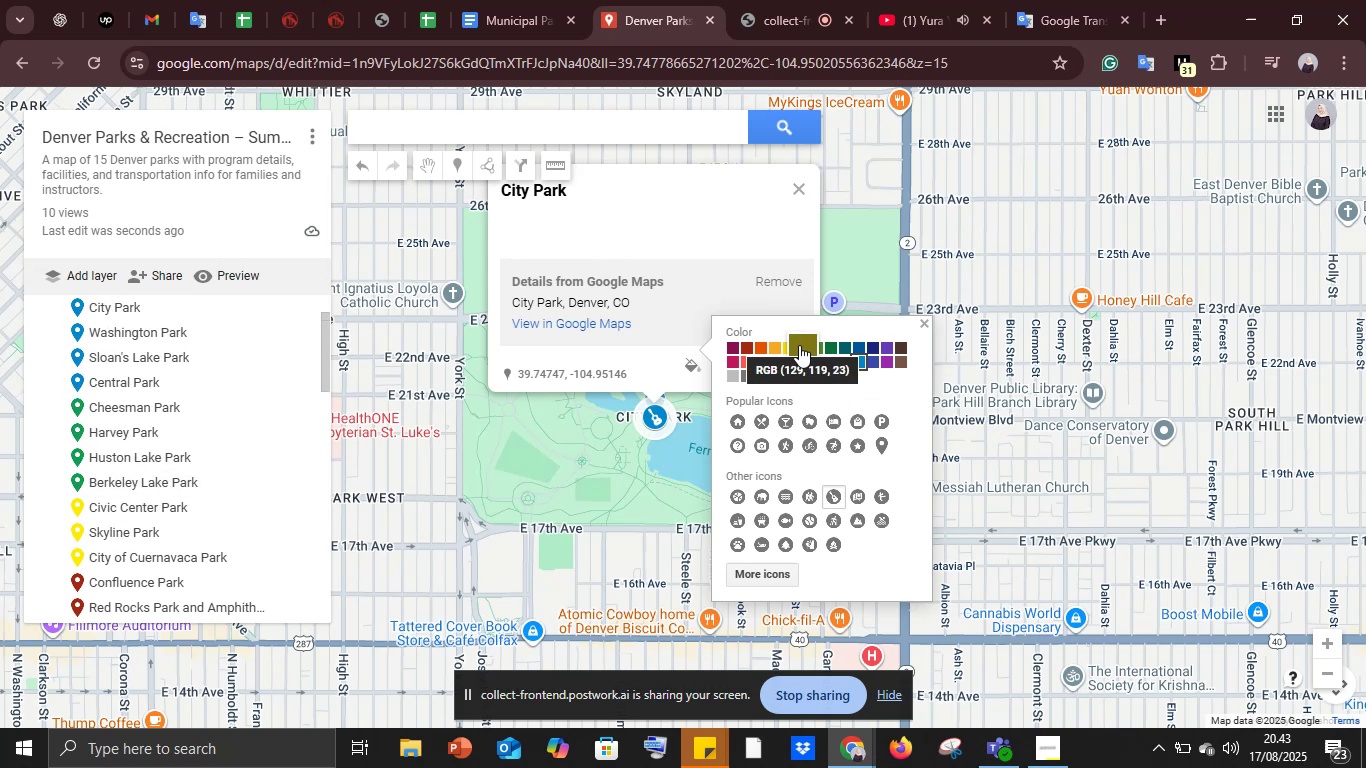 
left_click([799, 345])
 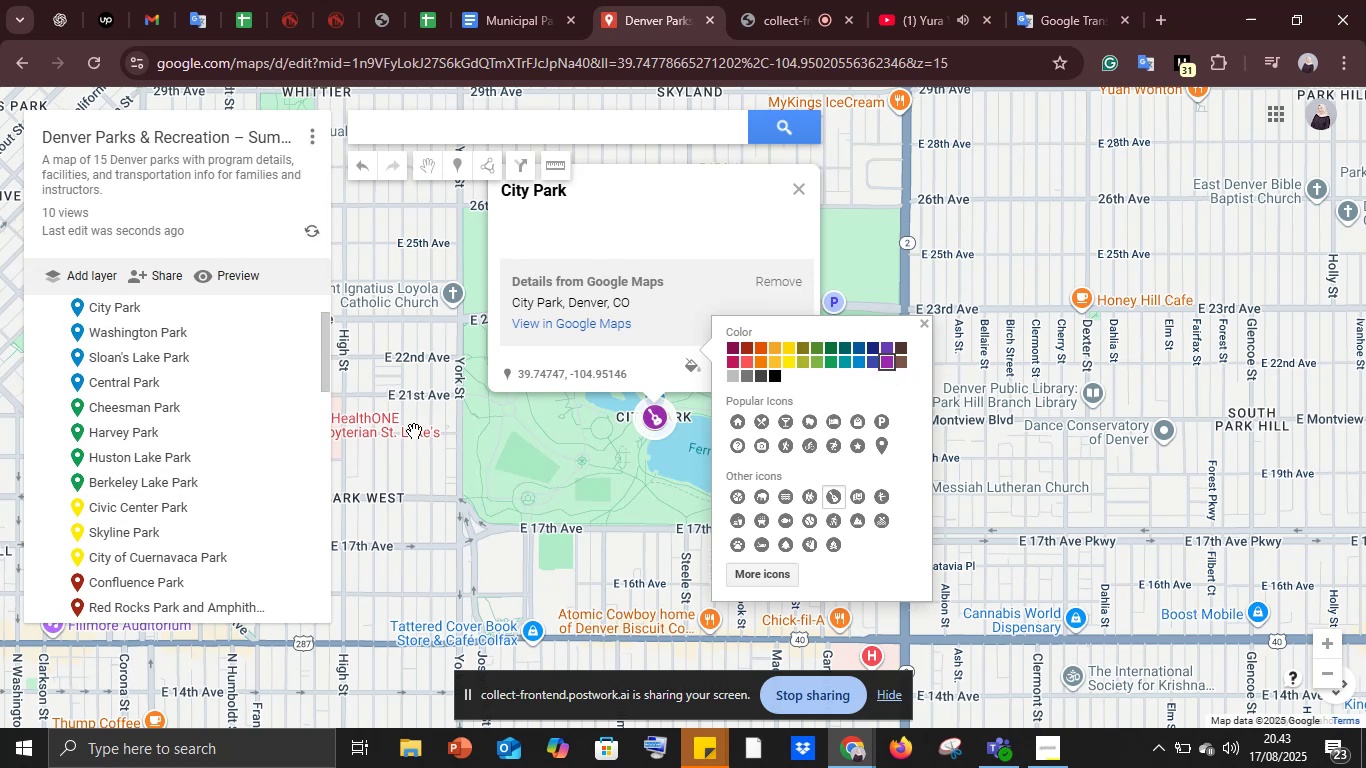 
scroll: coordinate [134, 539], scroll_direction: up, amount: 5.0
 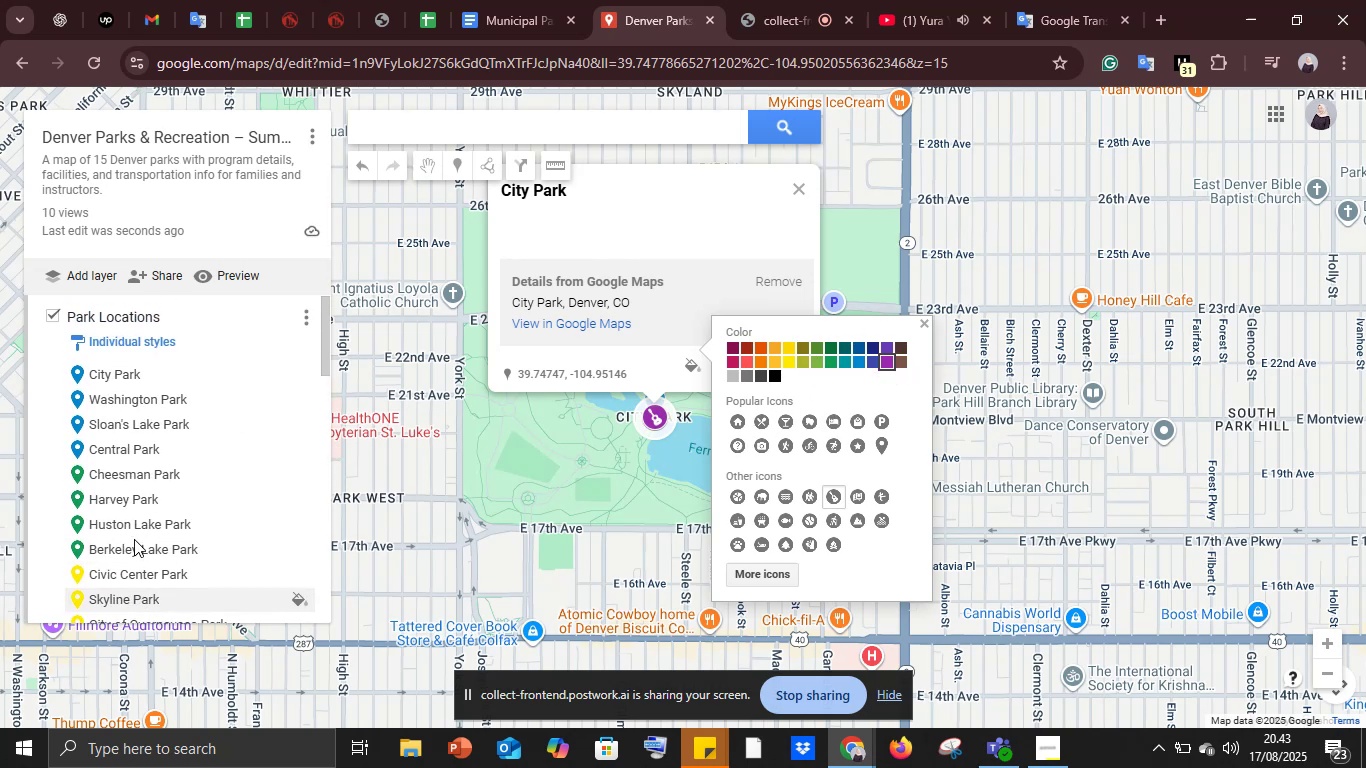 
scroll: coordinate [134, 539], scroll_direction: down, amount: 12.0
 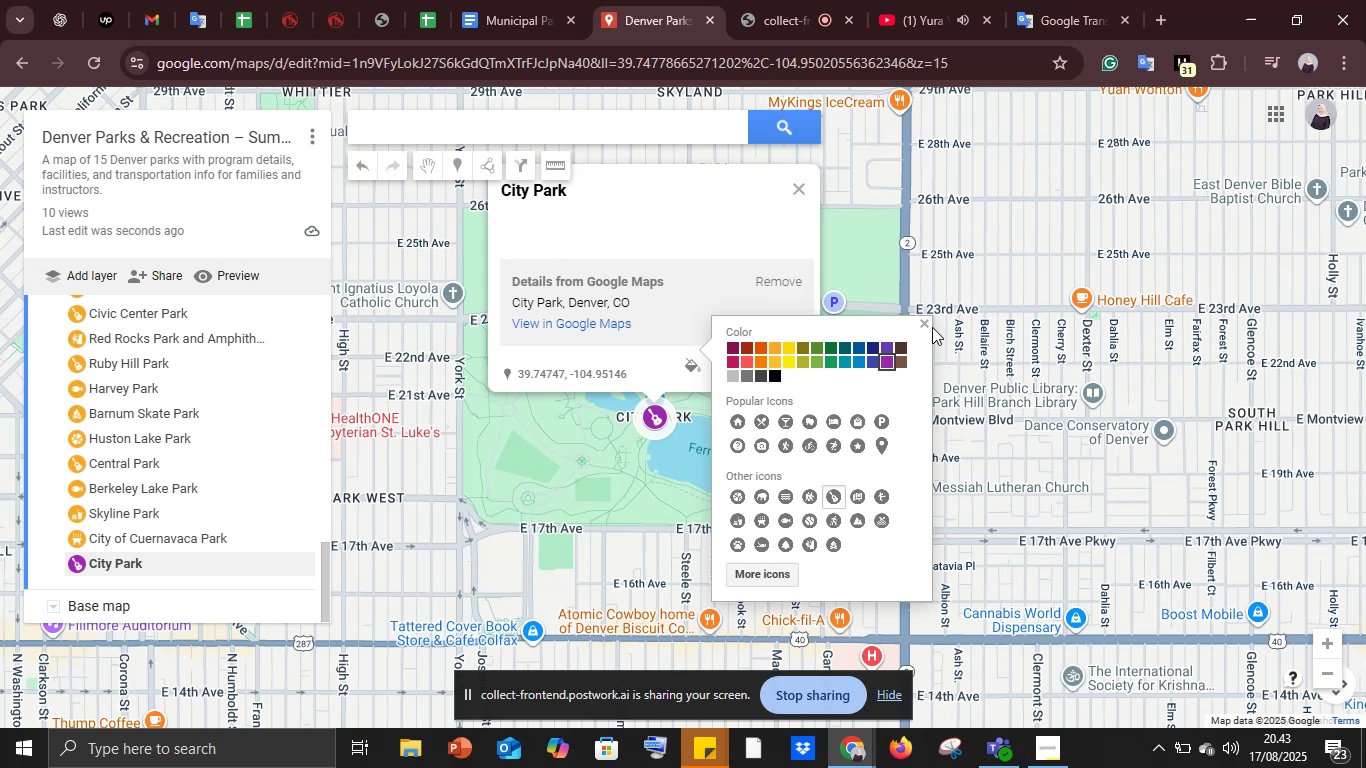 
left_click([921, 320])
 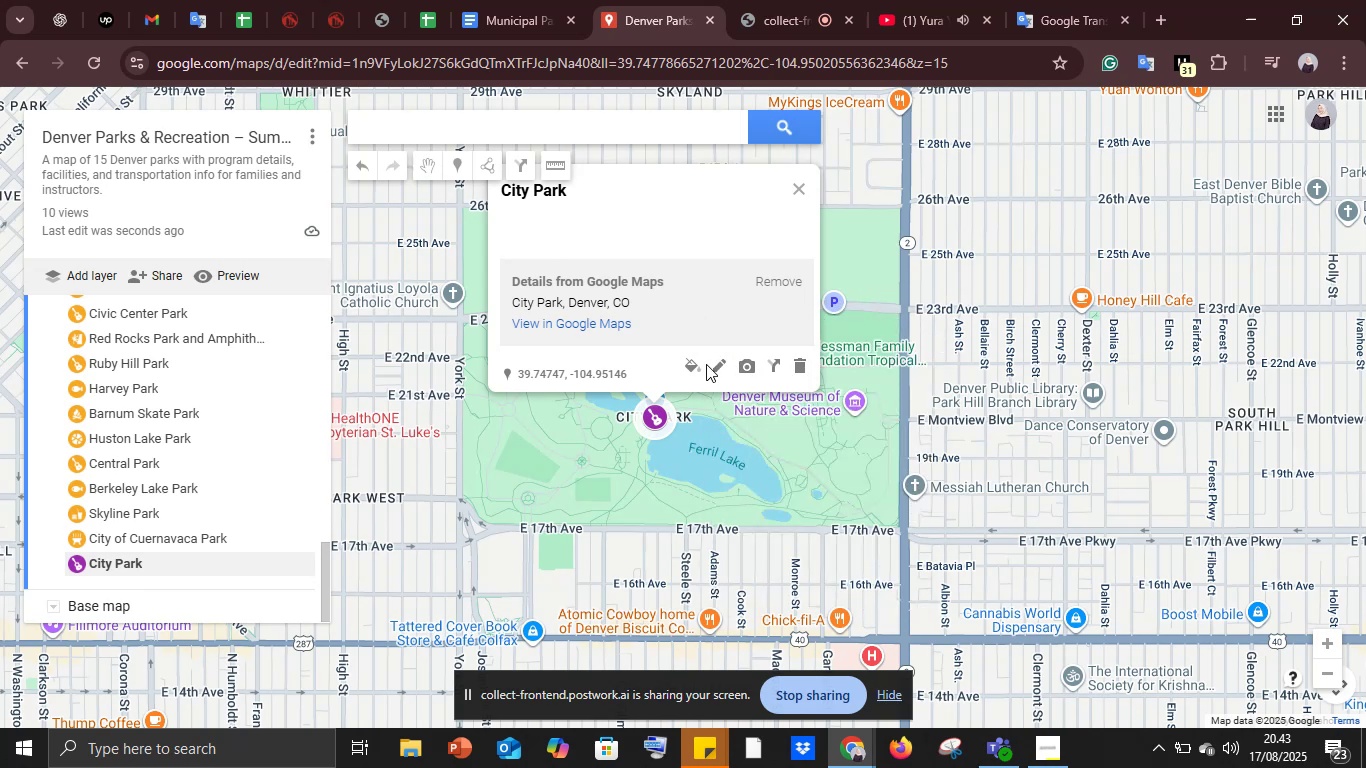 
left_click([719, 360])
 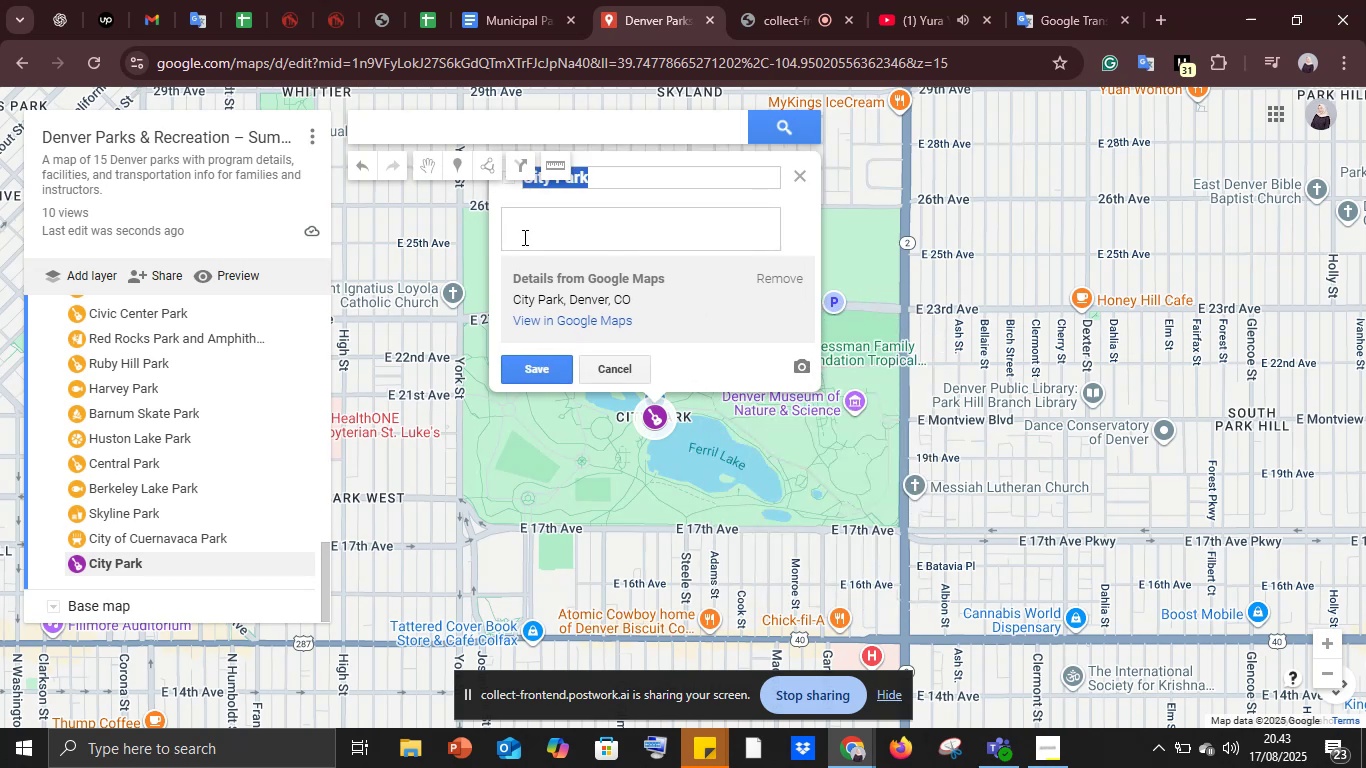 
left_click([523, 237])
 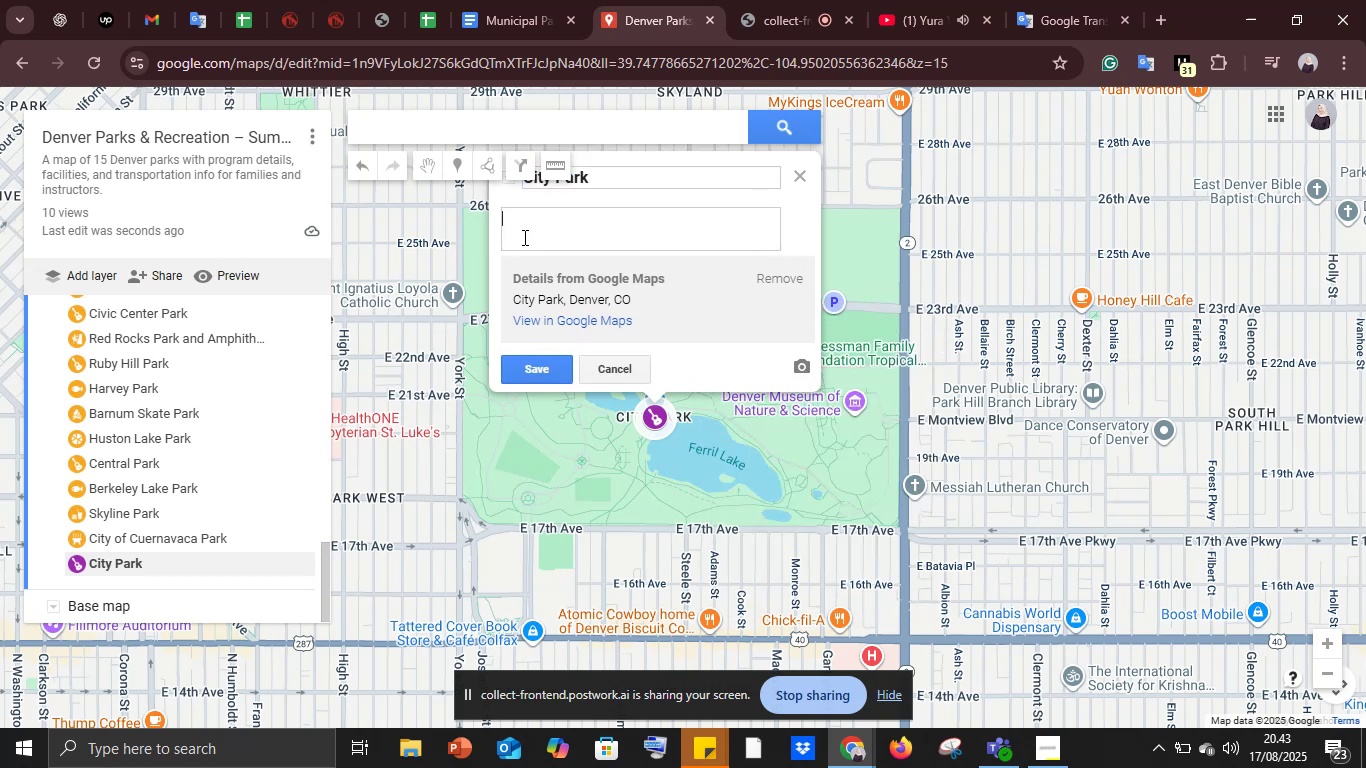 
key(Control+V)
 